 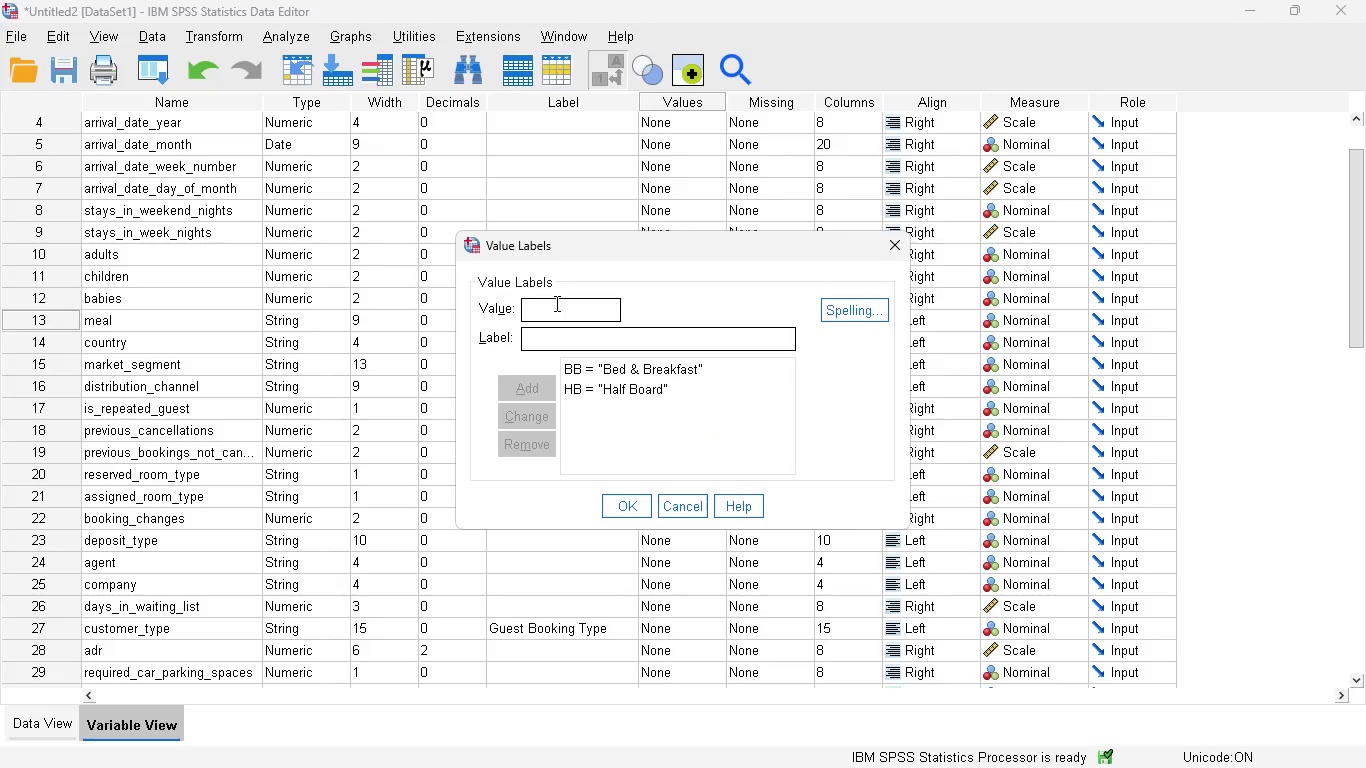 
type(FB)
 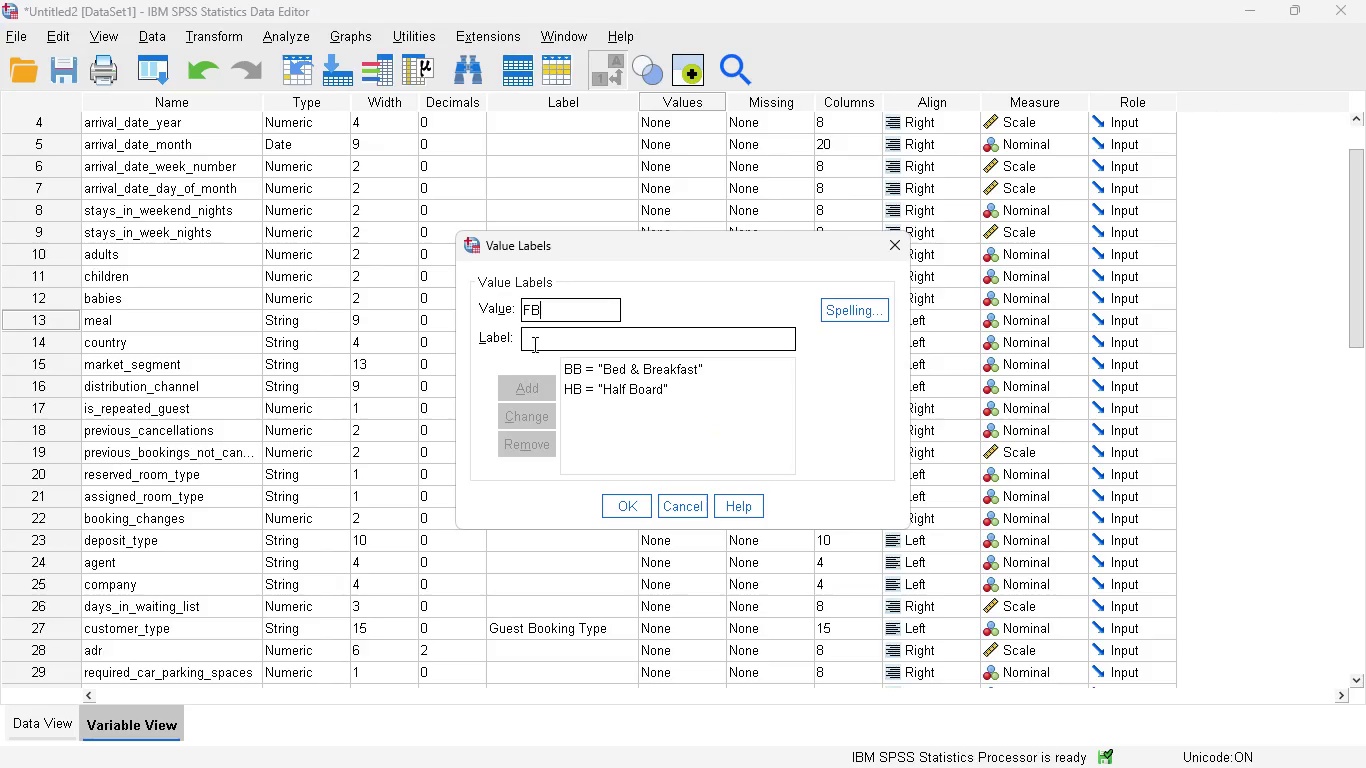 
left_click([533, 344])
 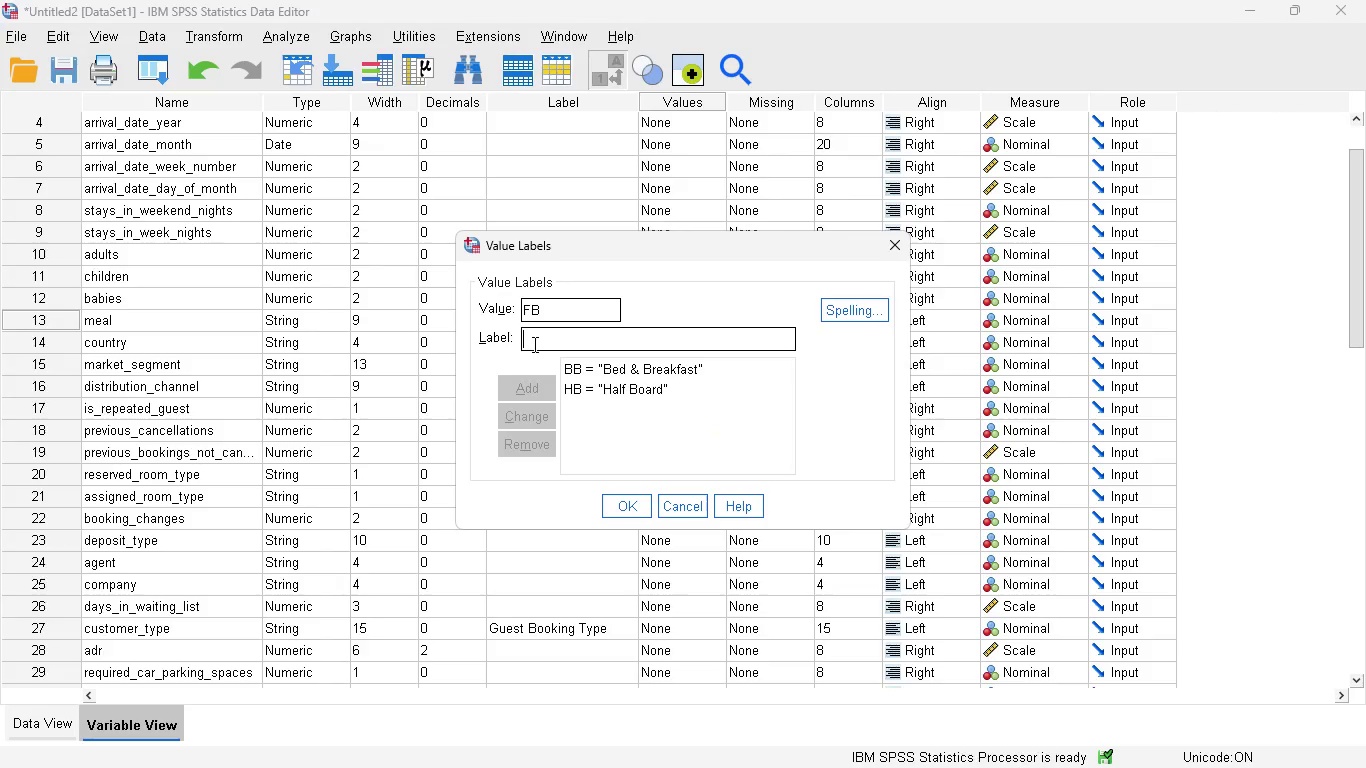 
type(Full Boadrd)
key(Backspace)
key(Backspace)
key(Backspace)
type(rd)
 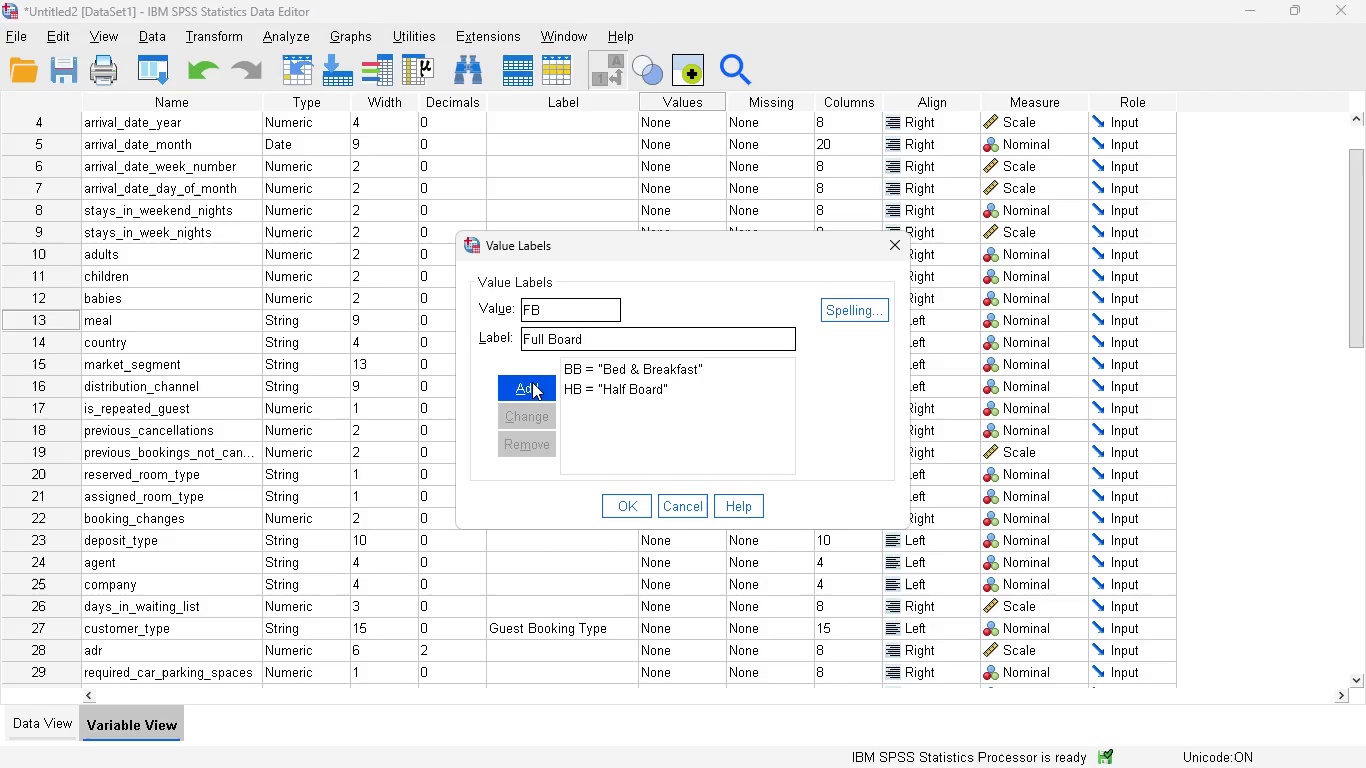 
left_click([532, 383])
 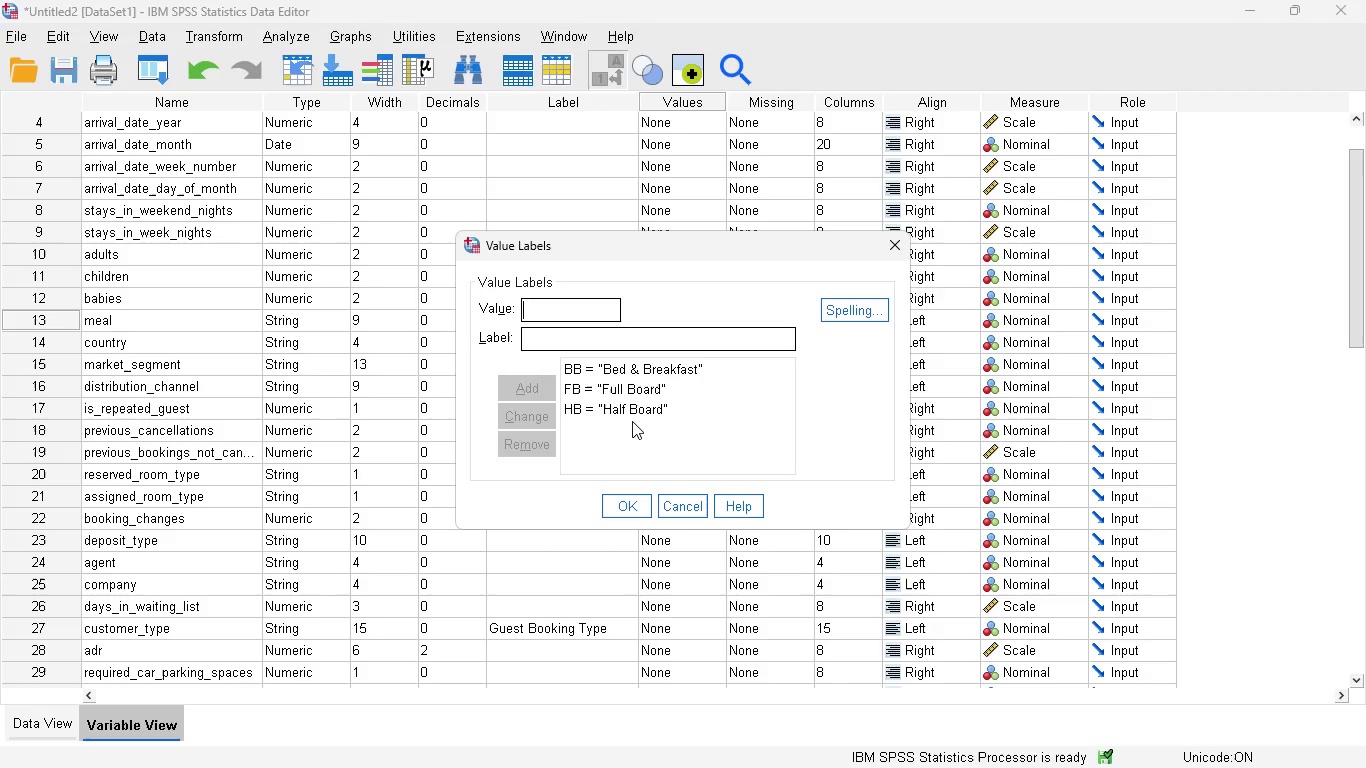 
wait(5.72)
 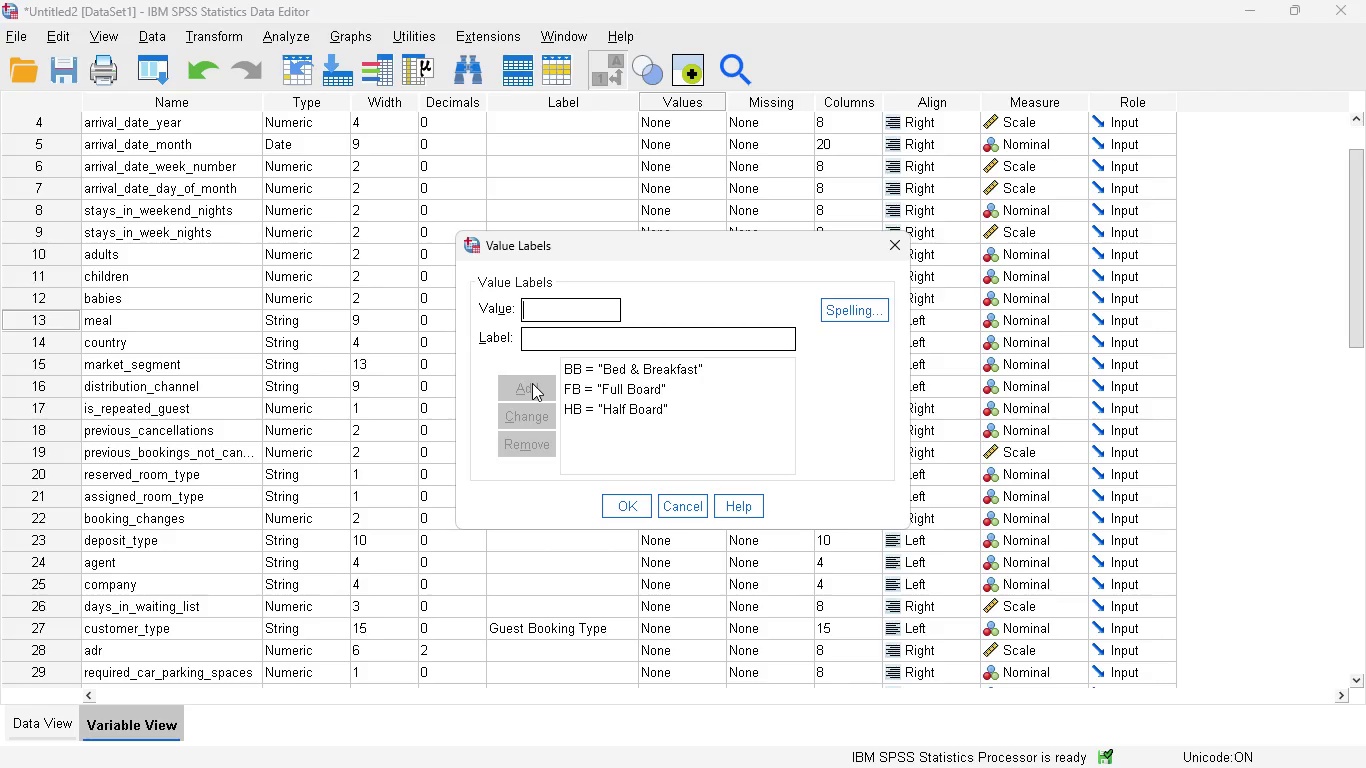 
type(SC)
 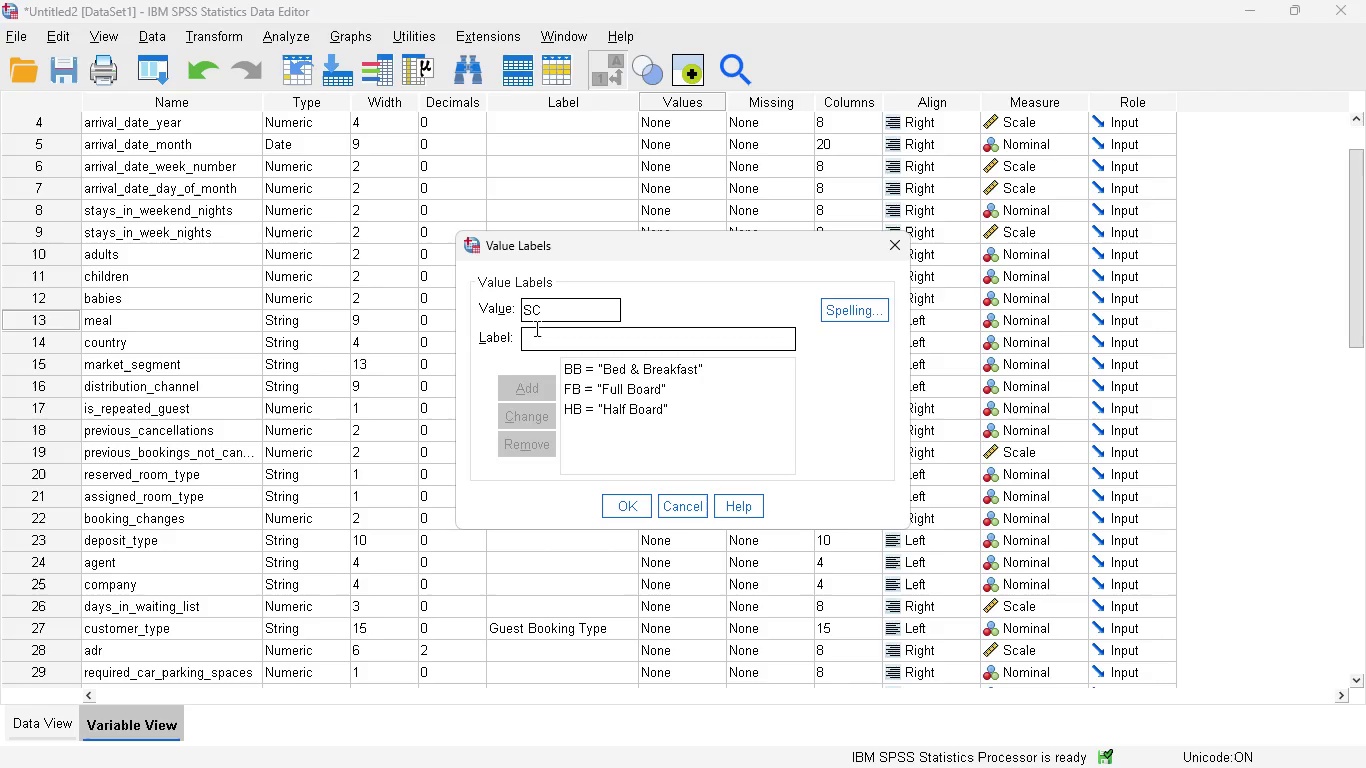 
left_click([535, 329])
 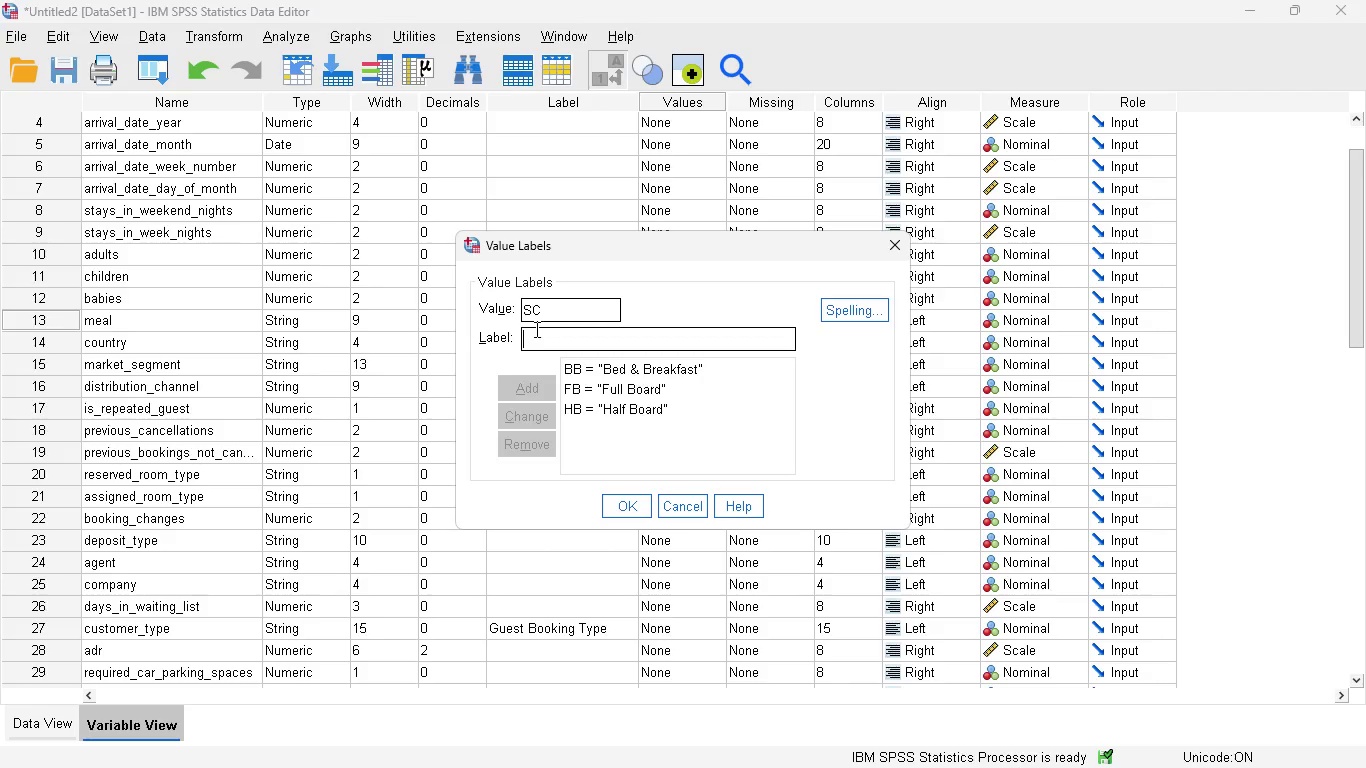 
type(se)
key(Backspace)
key(Backspace)
key(Backspace)
type(SE)
key(Backspace)
type(elf Catering)
 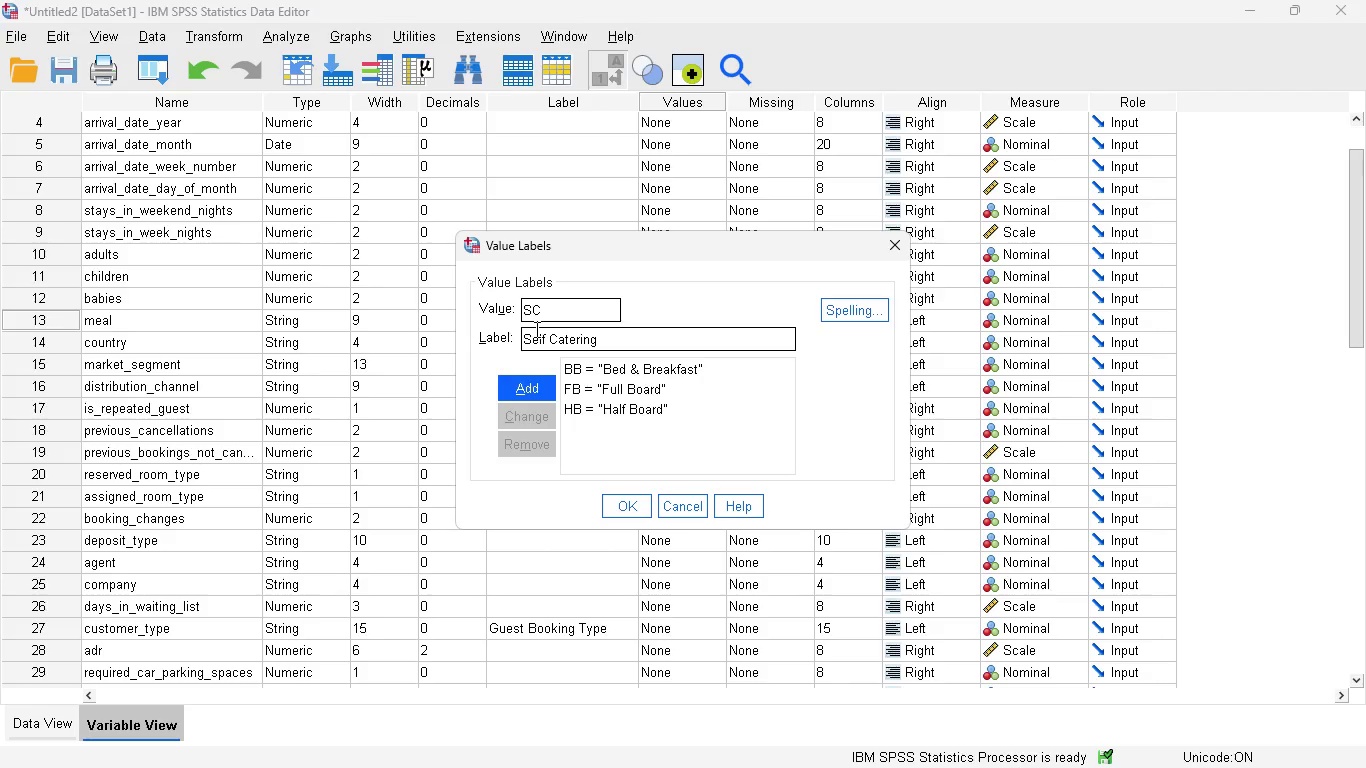 
left_click([535, 387])
 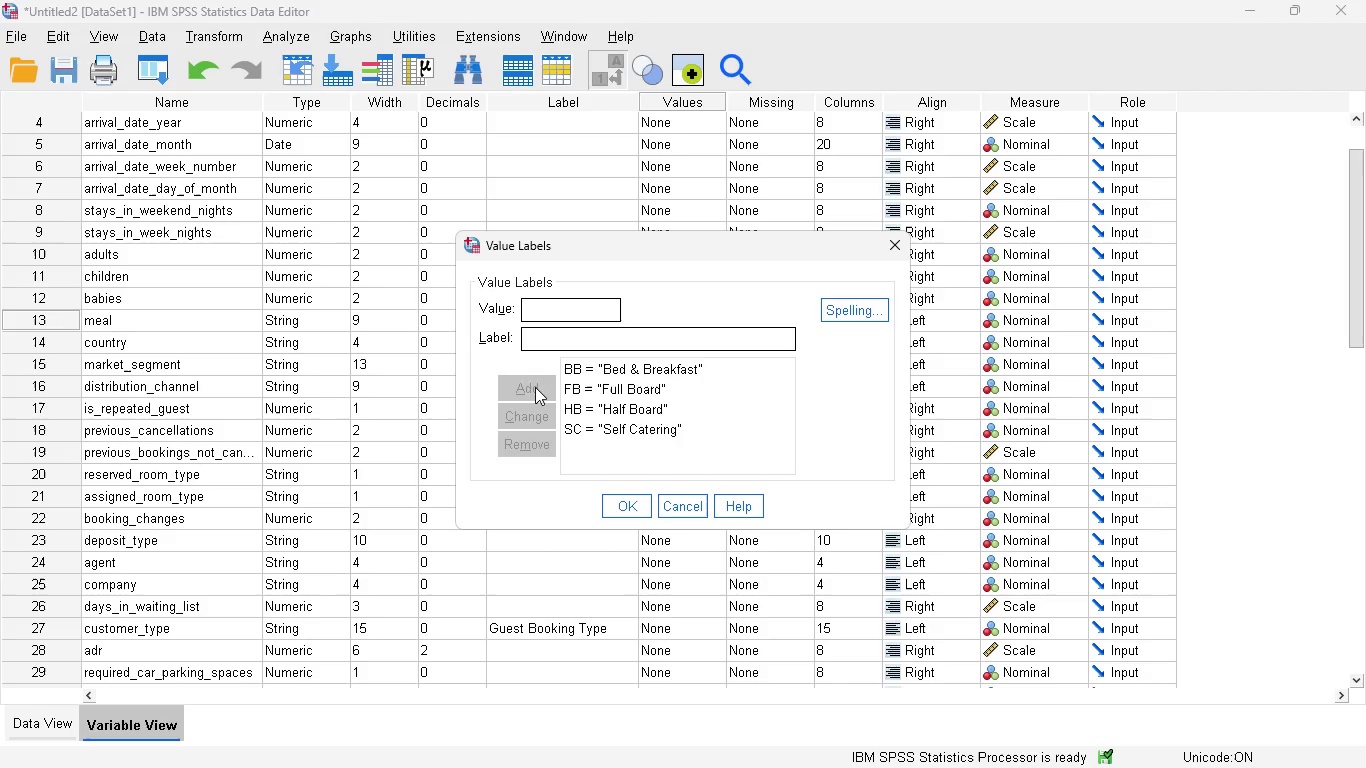 
left_click_drag(start_coordinate=[535, 387], to_coordinate=[612, 425])
 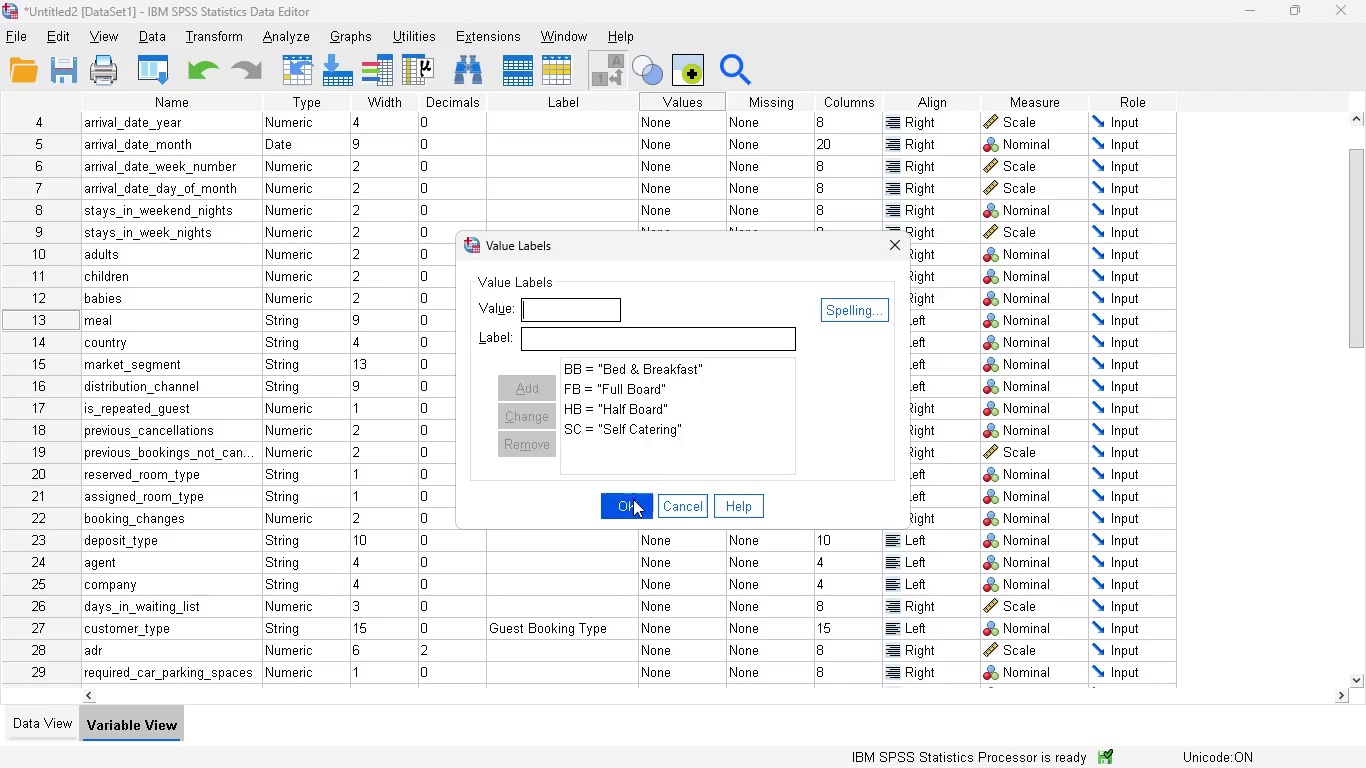 
left_click([630, 511])
 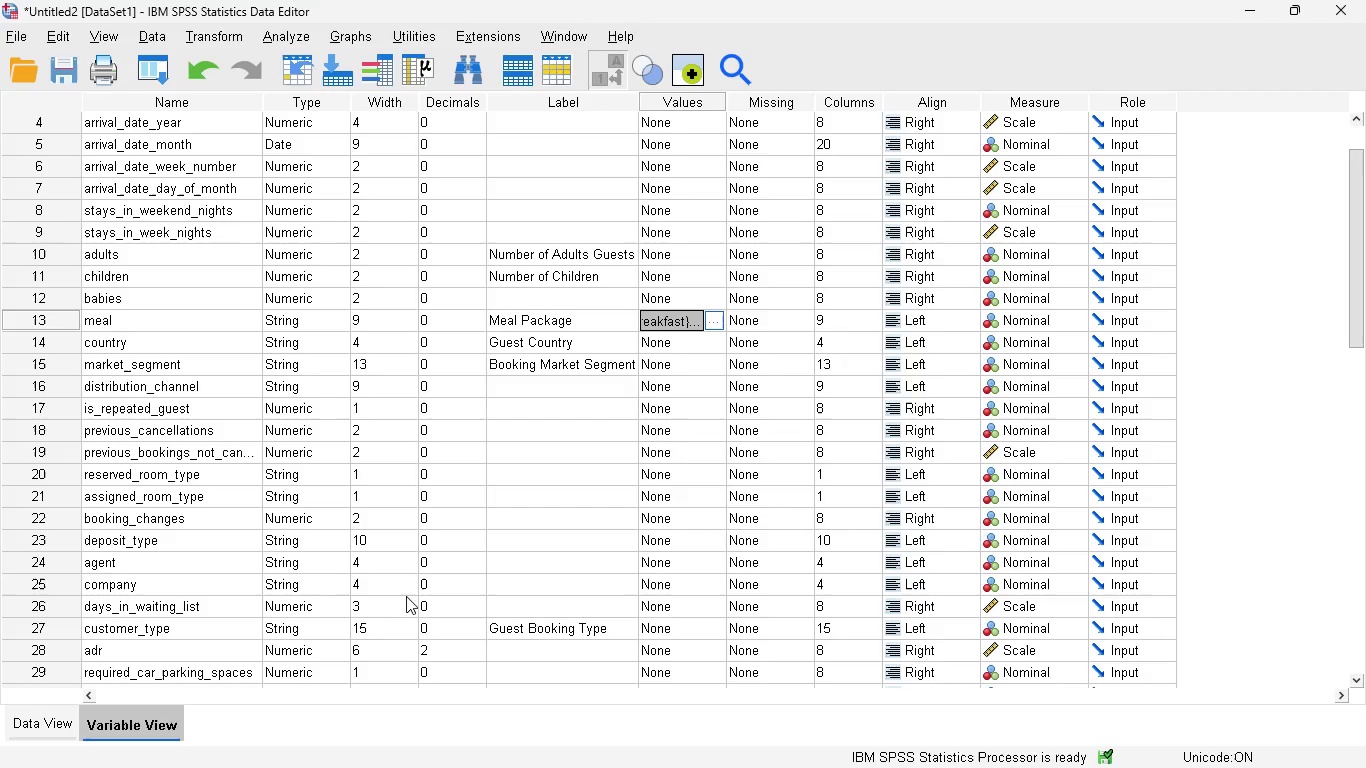 
scroll: coordinate [371, 615], scroll_direction: down, amount: 1.0
 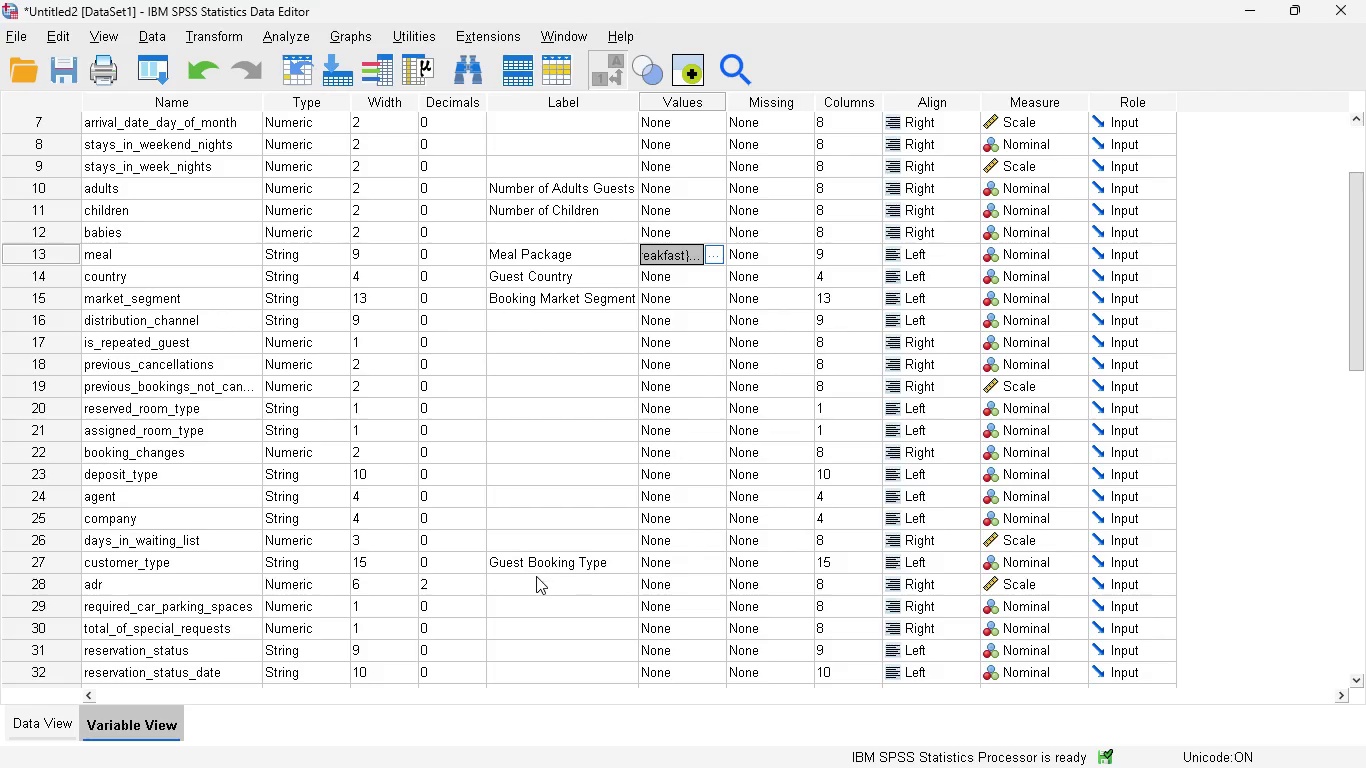 
left_click([533, 580])
 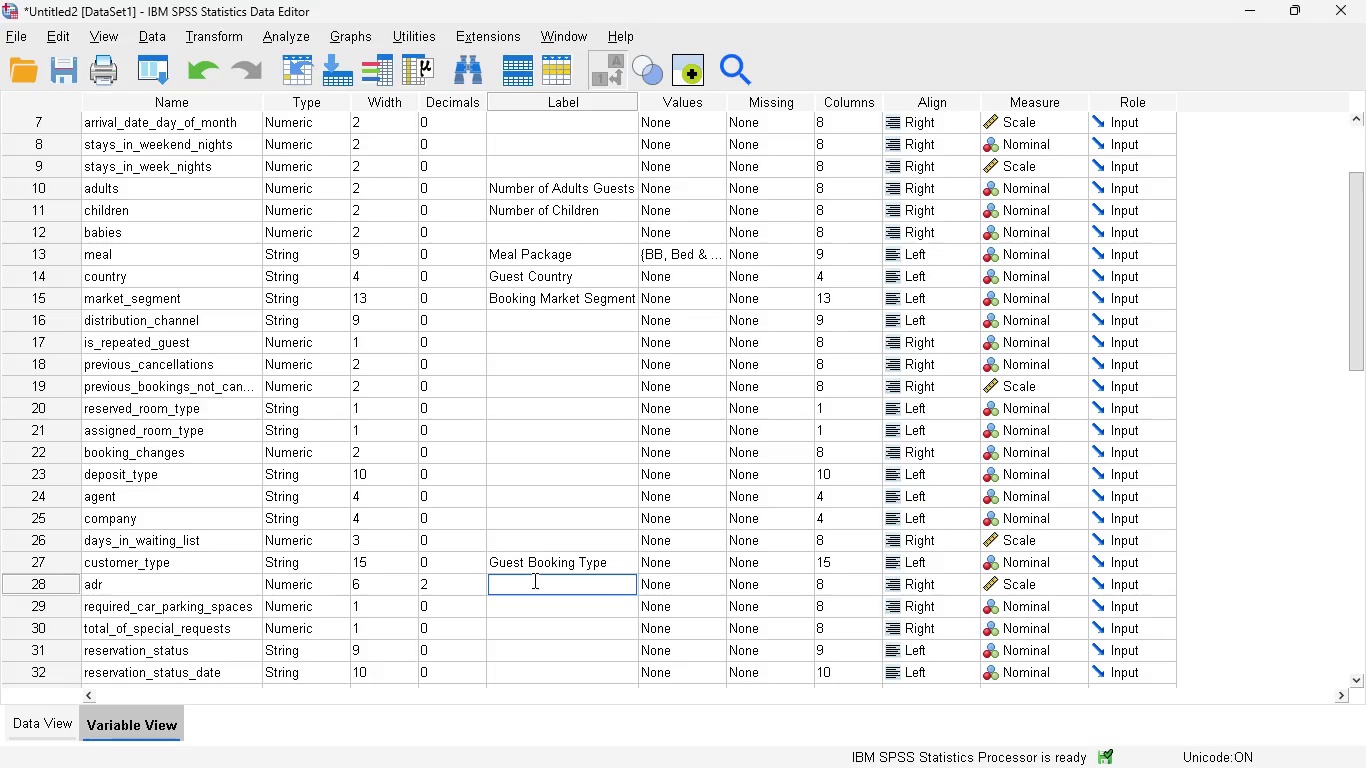 
wait(12.72)
 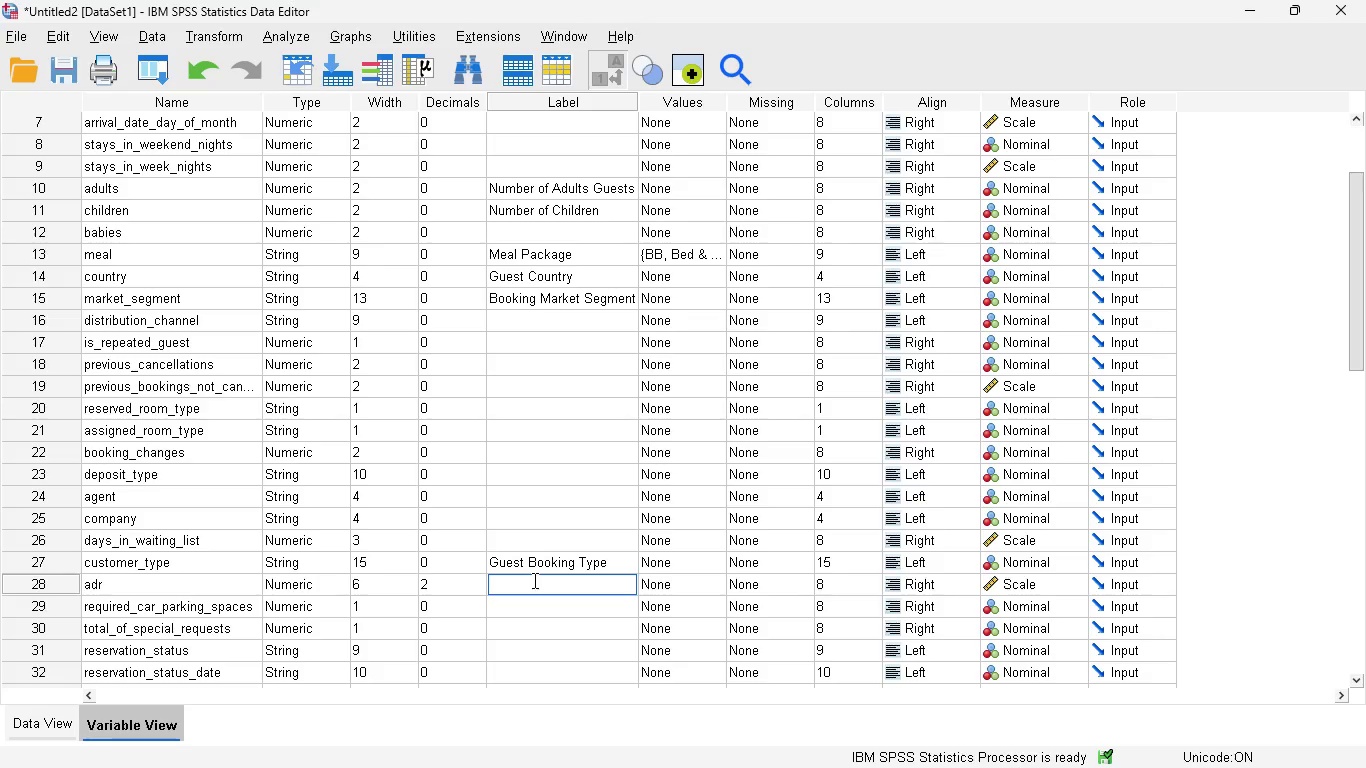 
type(Average Daily Spend)
 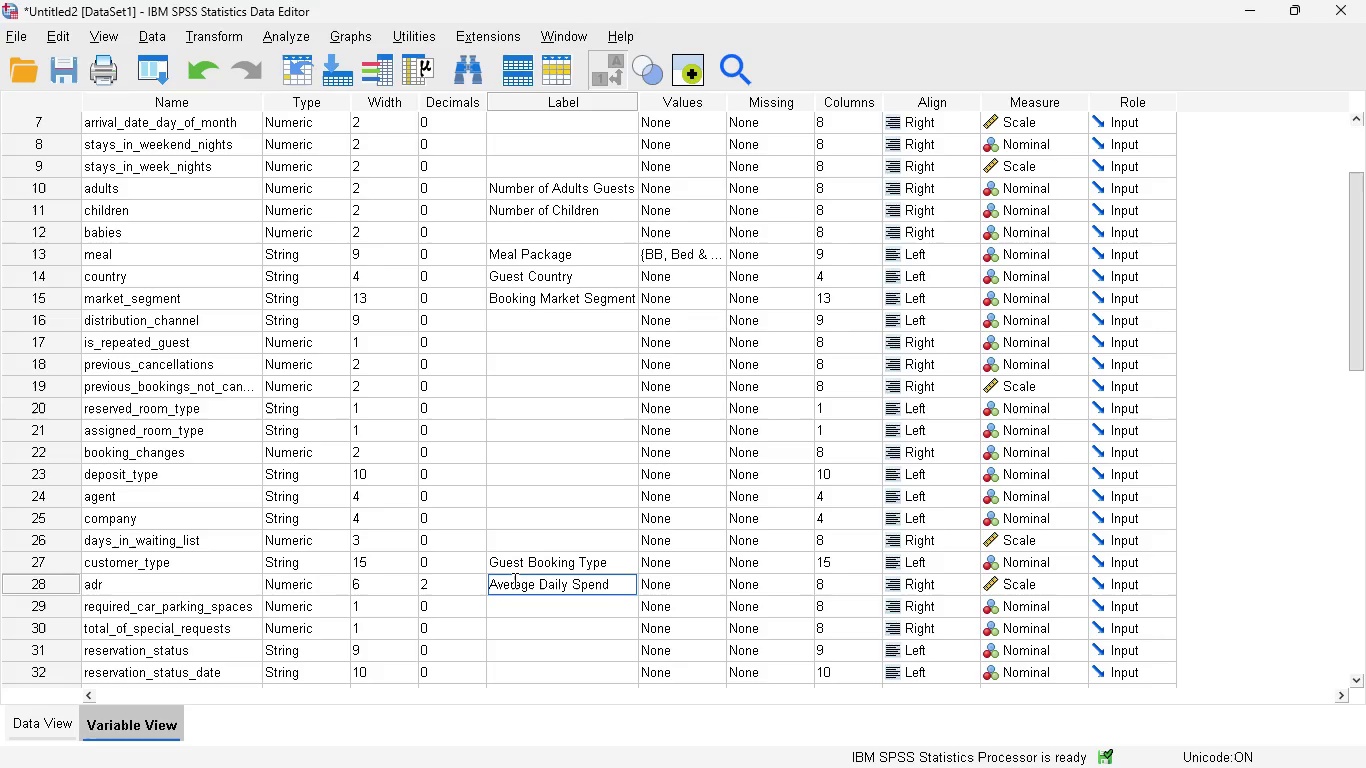 
wait(9.97)
 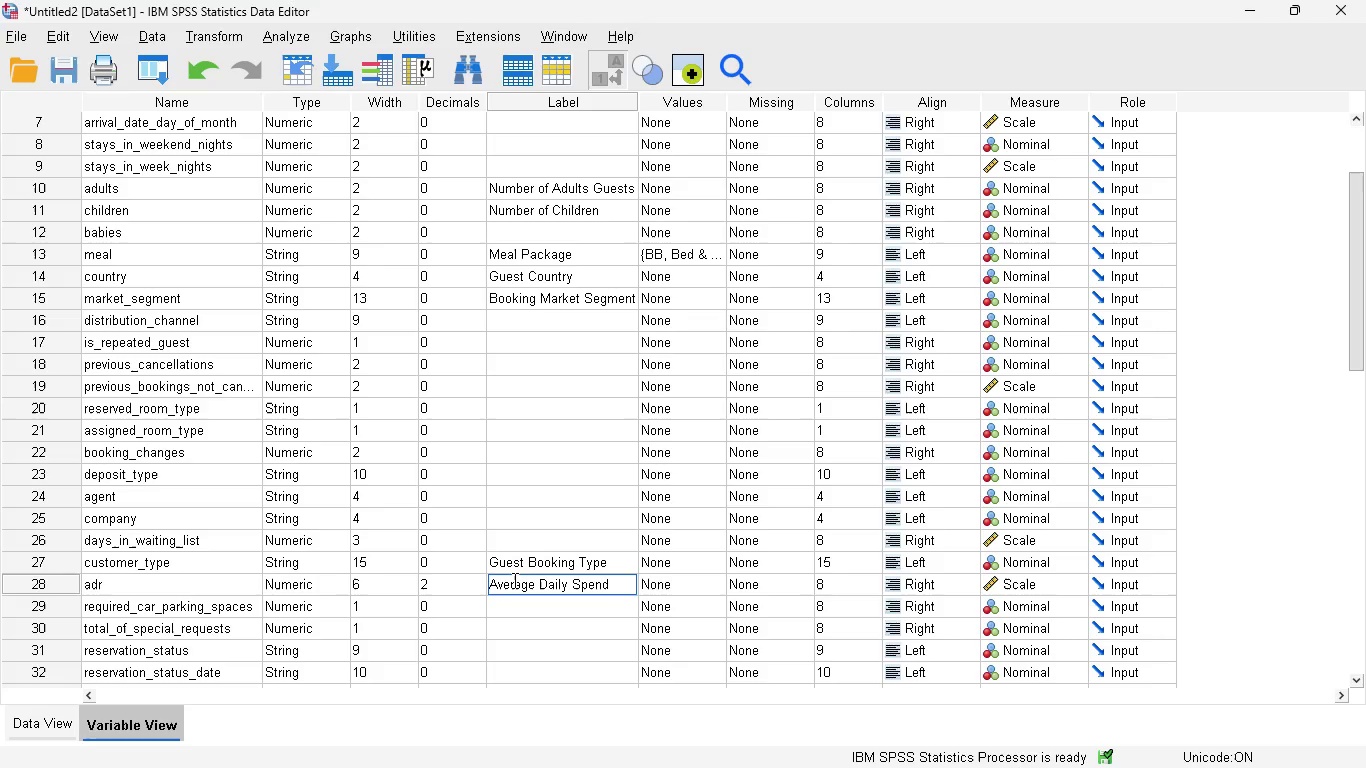 
left_click([502, 620])
 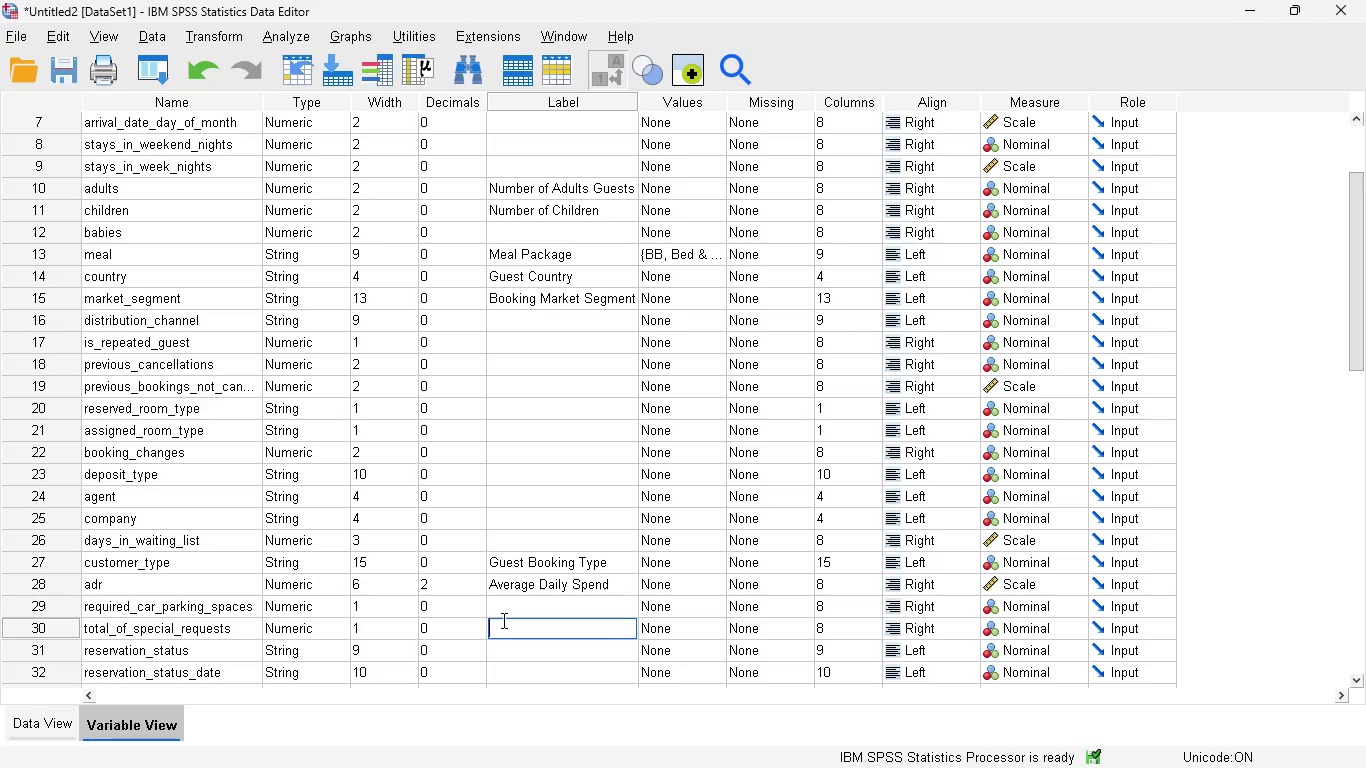 
type(Premium Amenity Request scale)
 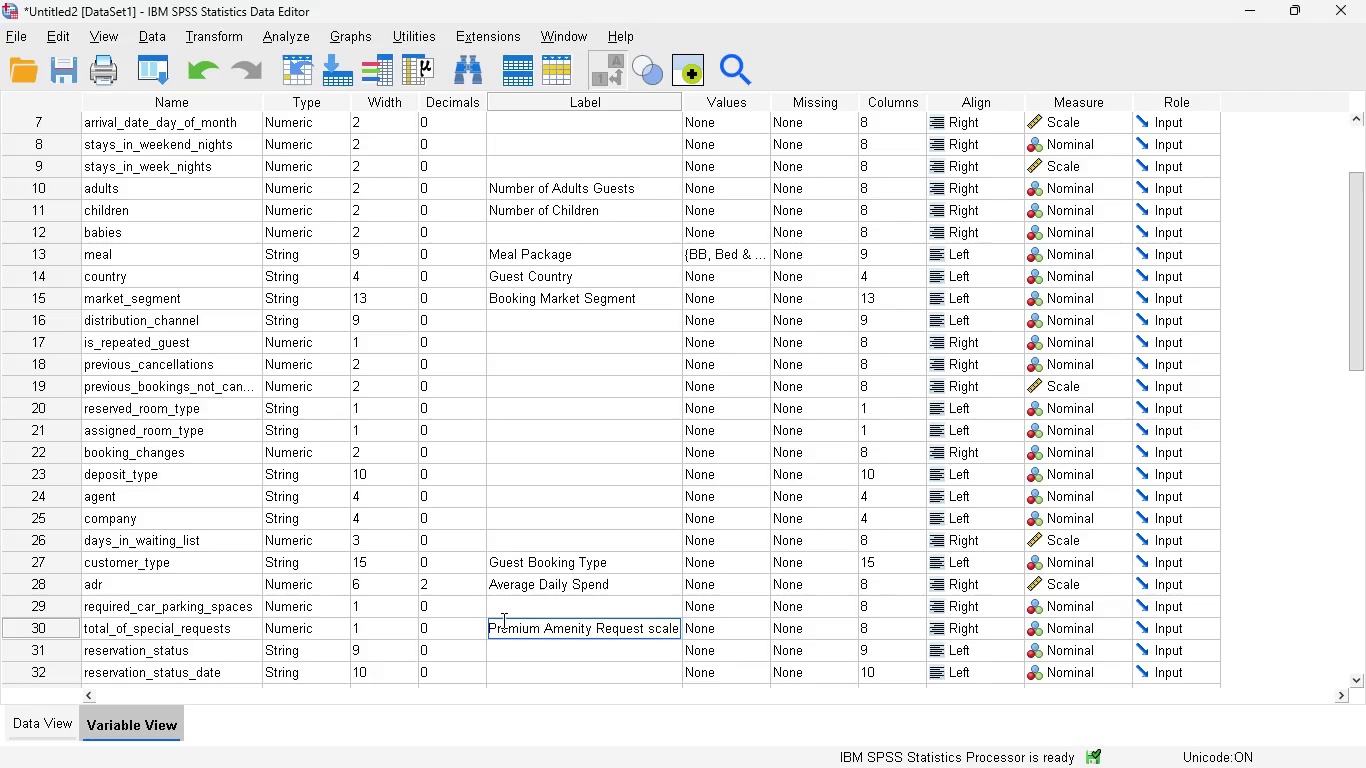 
wait(11.28)
 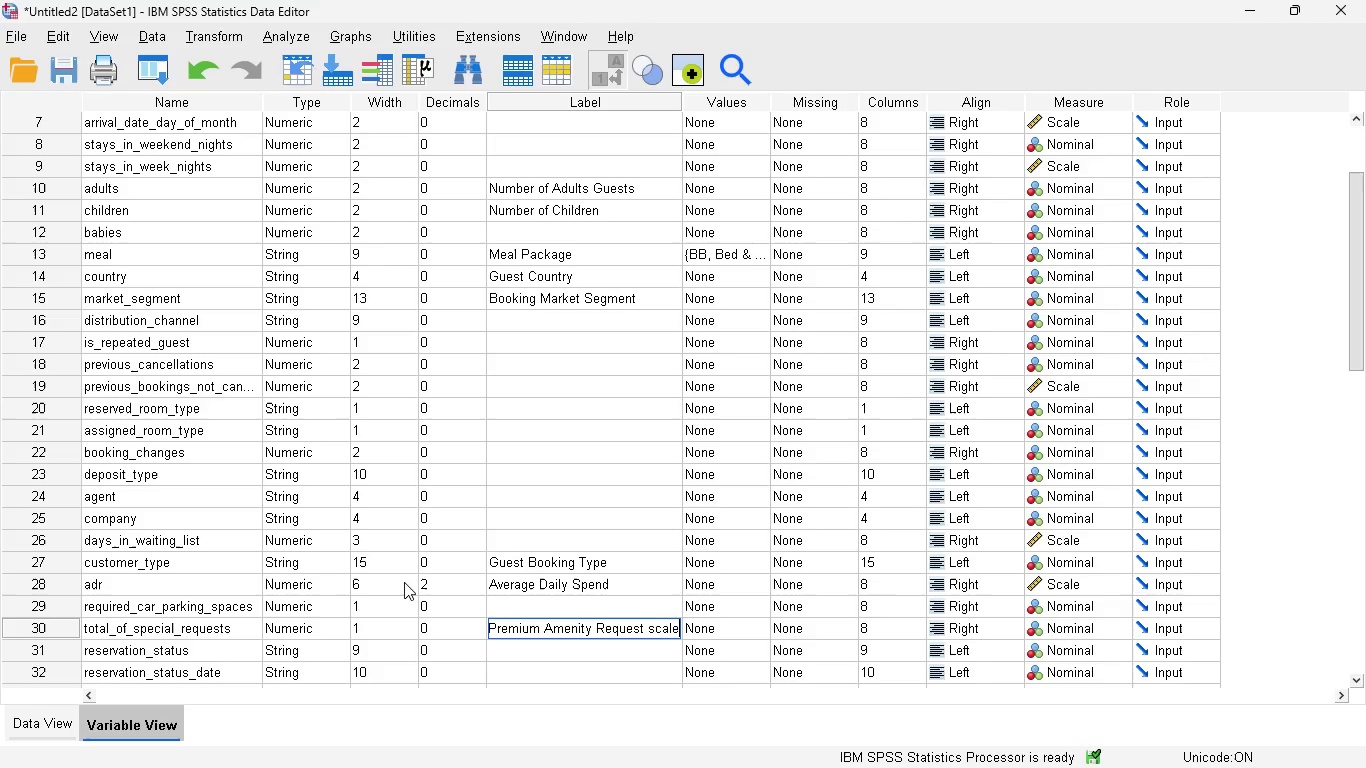 
left_click([510, 344])
 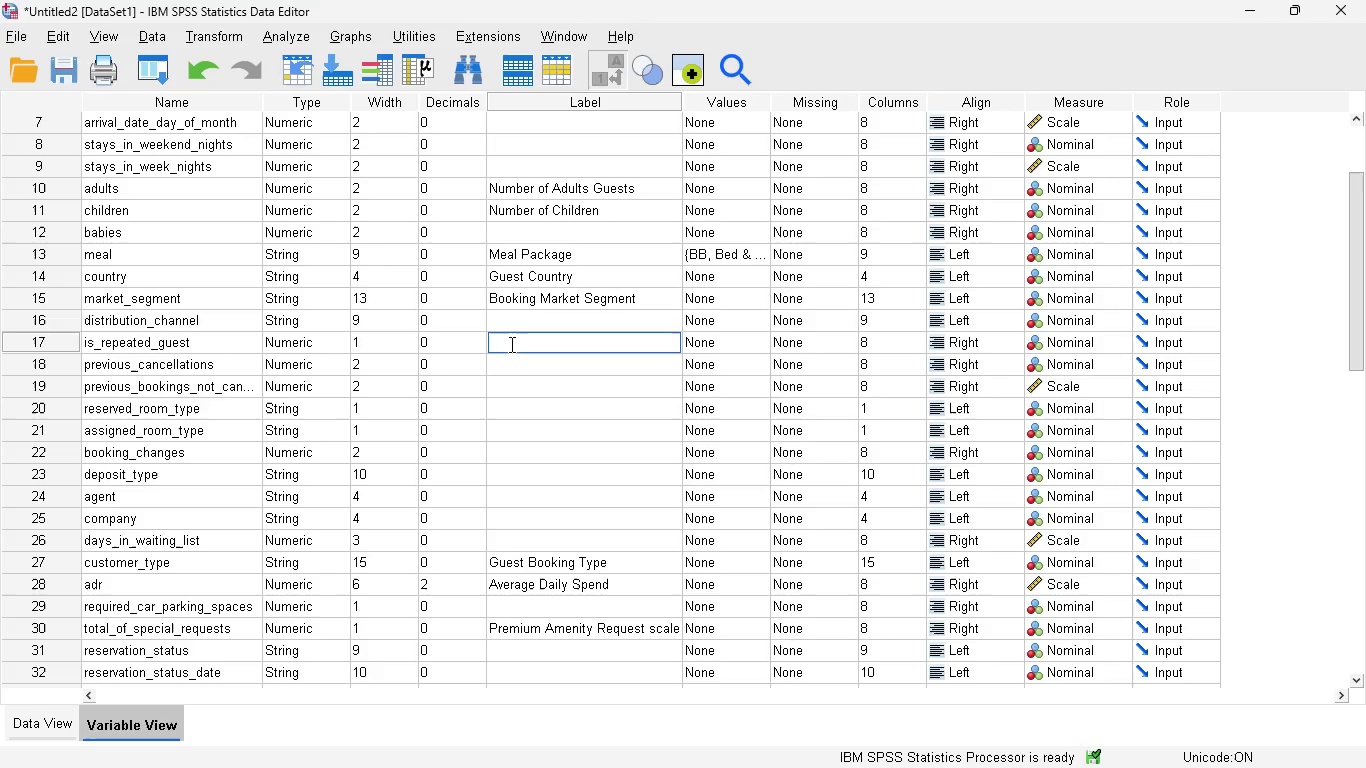 
type(Repat Gust Status)
 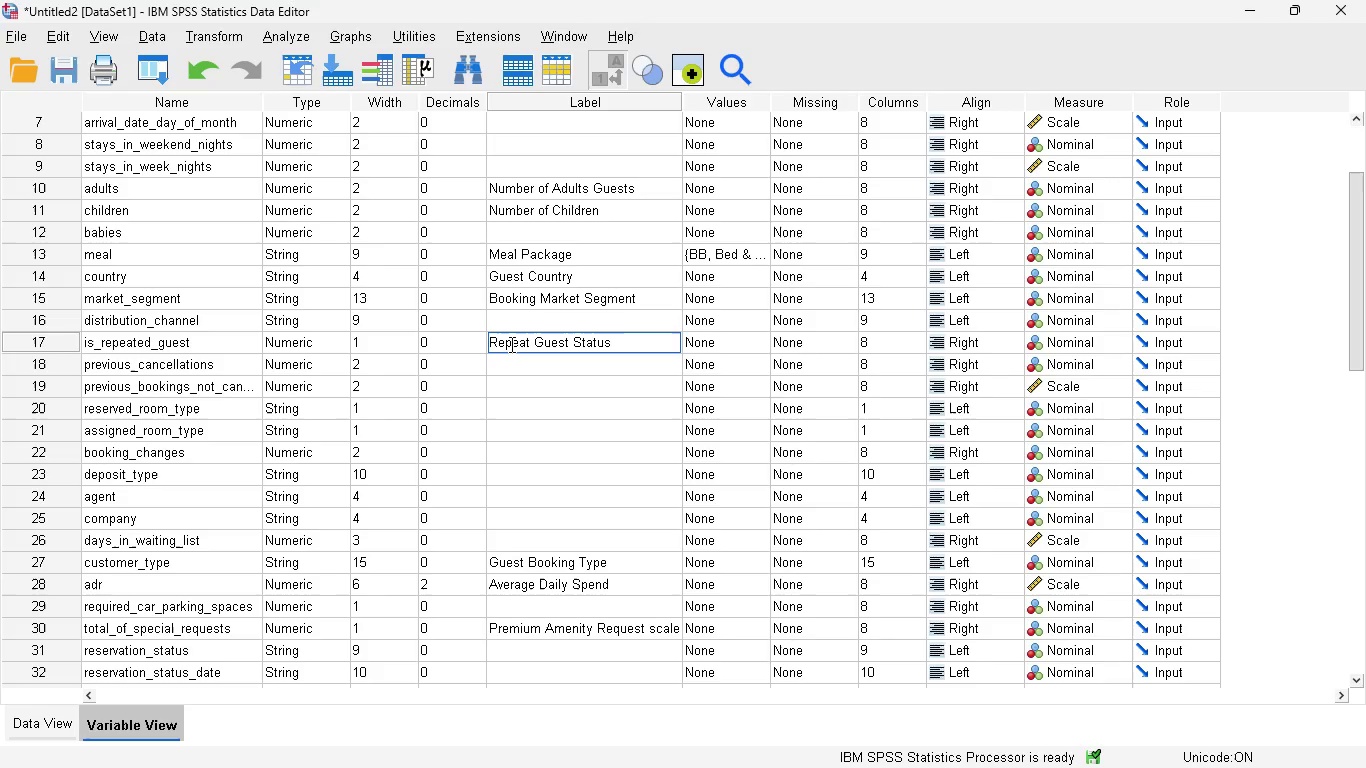 
wait(6.49)
 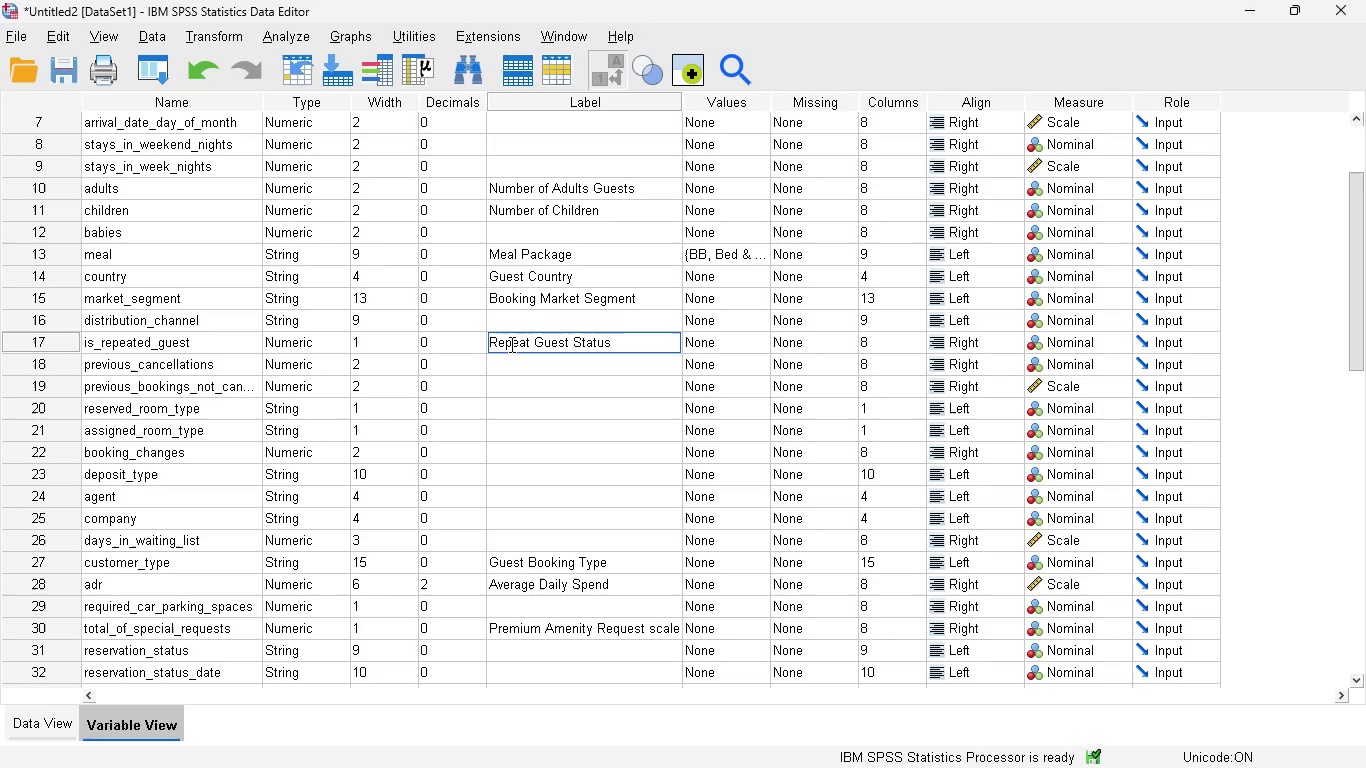 
left_click([44, 717])
 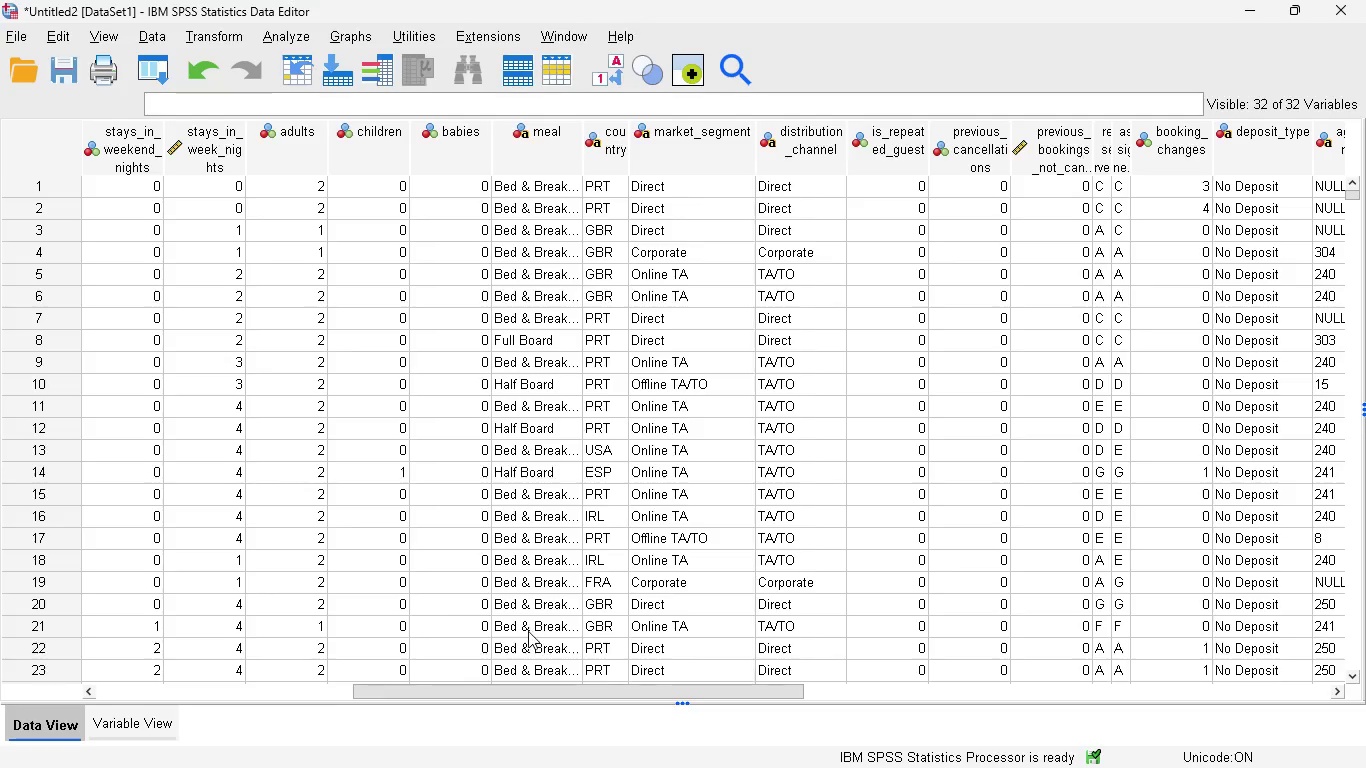 
wait(10.05)
 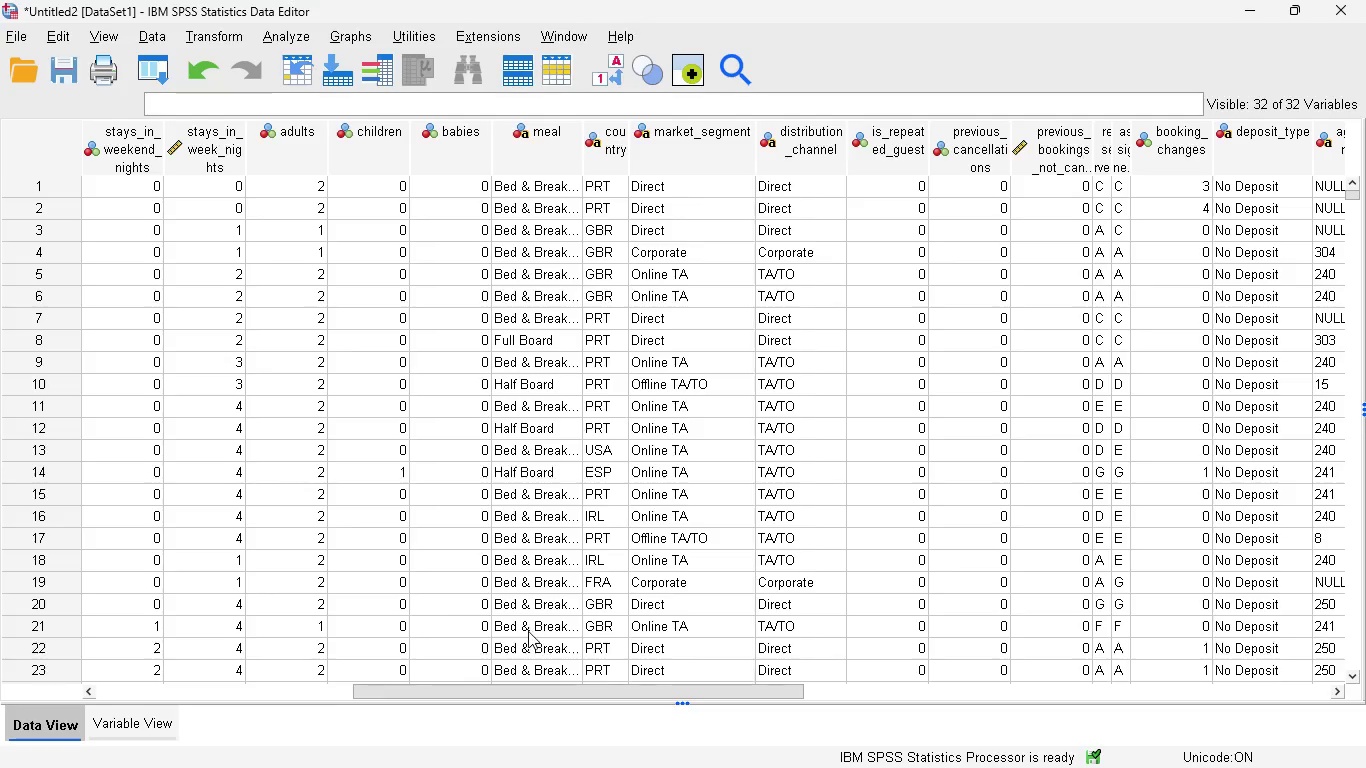 
left_click([172, 708])
 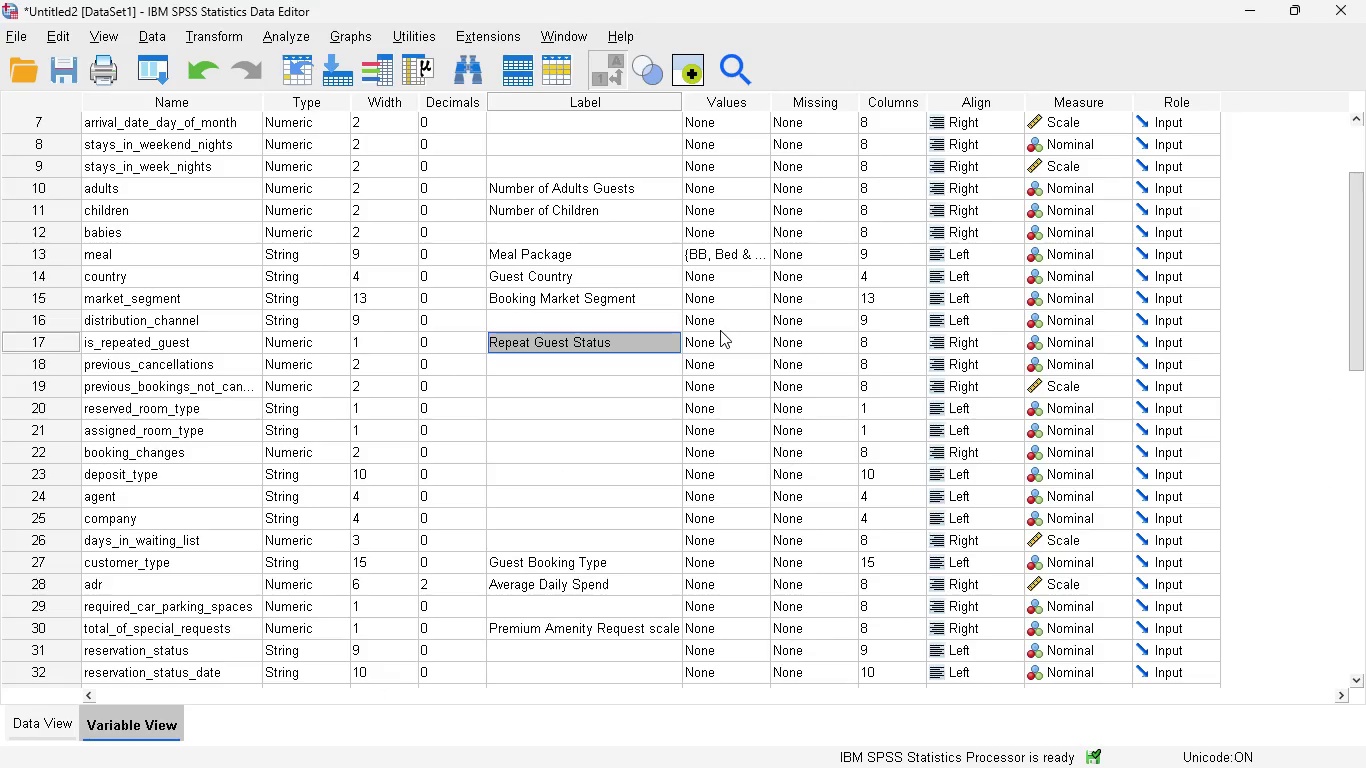 
left_click([717, 331])
 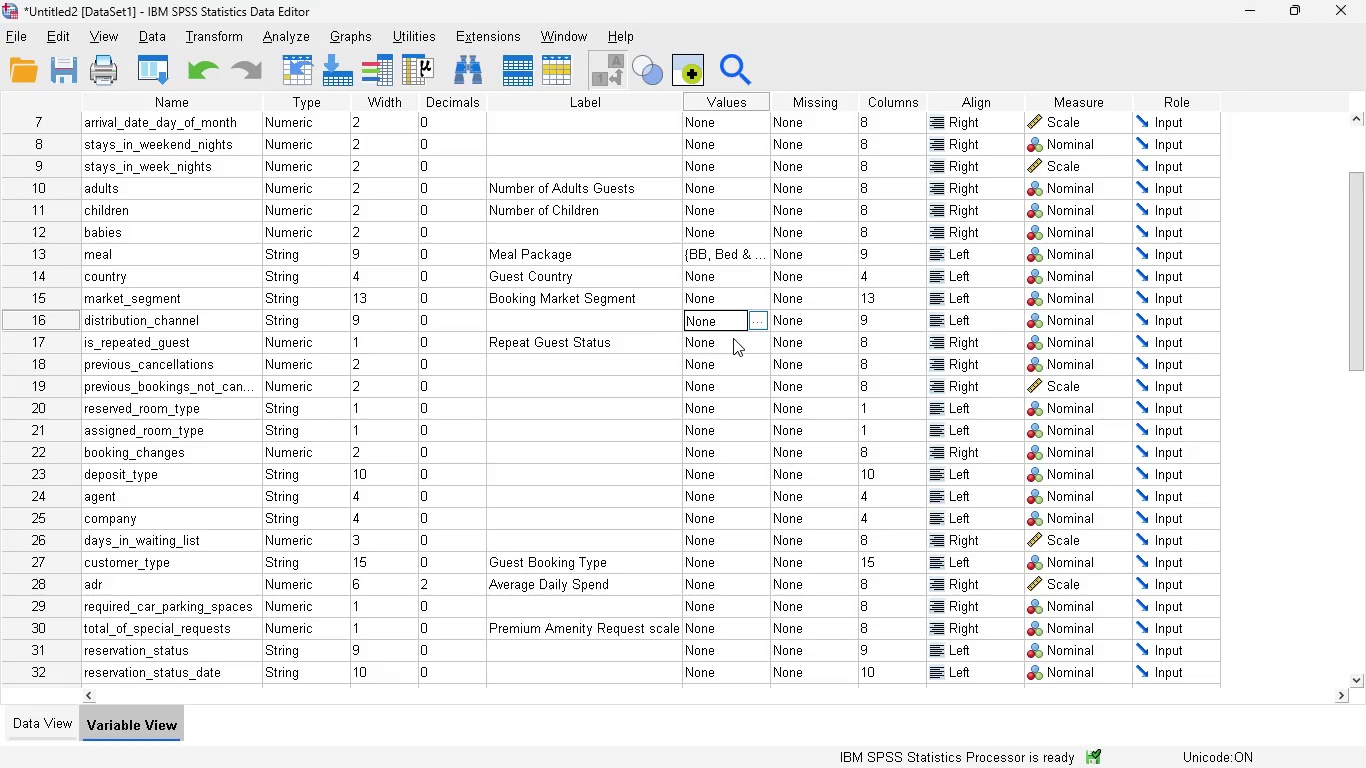 
left_click([733, 338])
 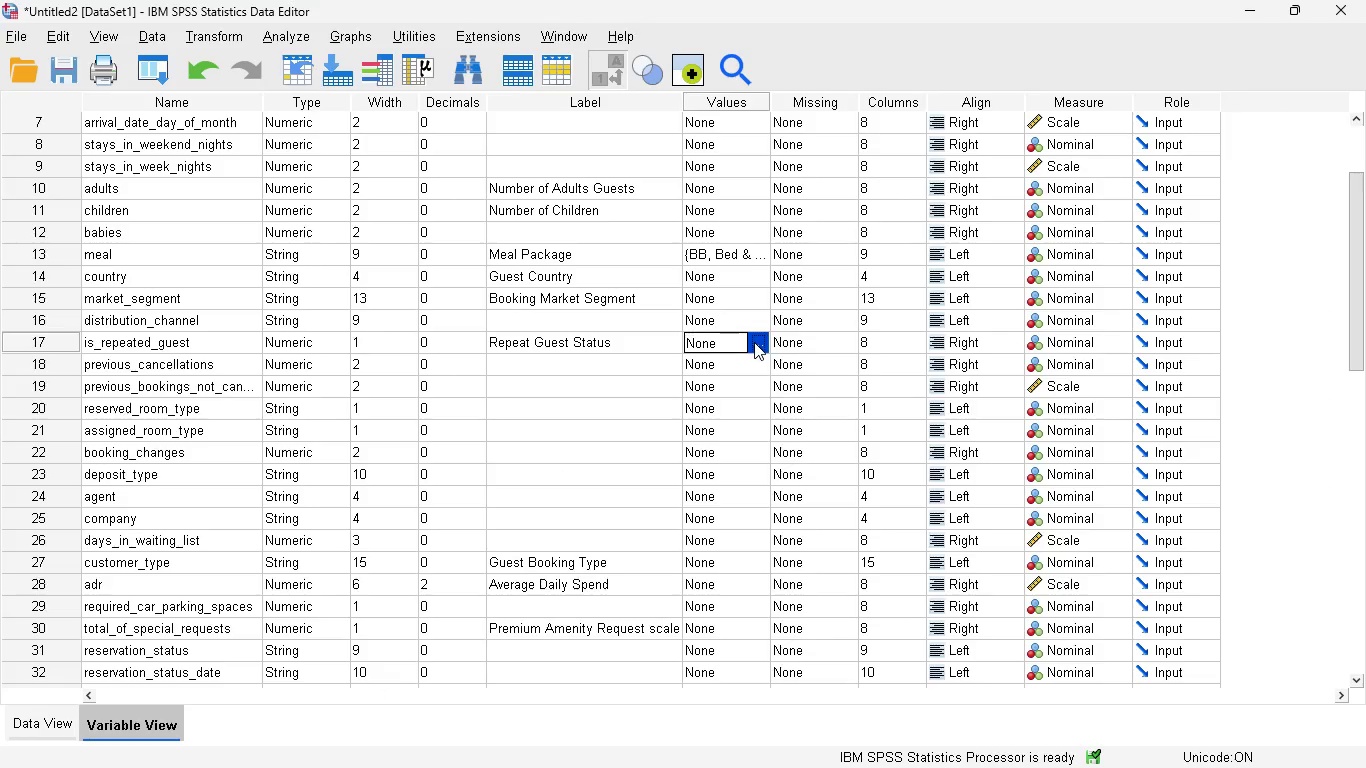 
left_click([754, 342])
 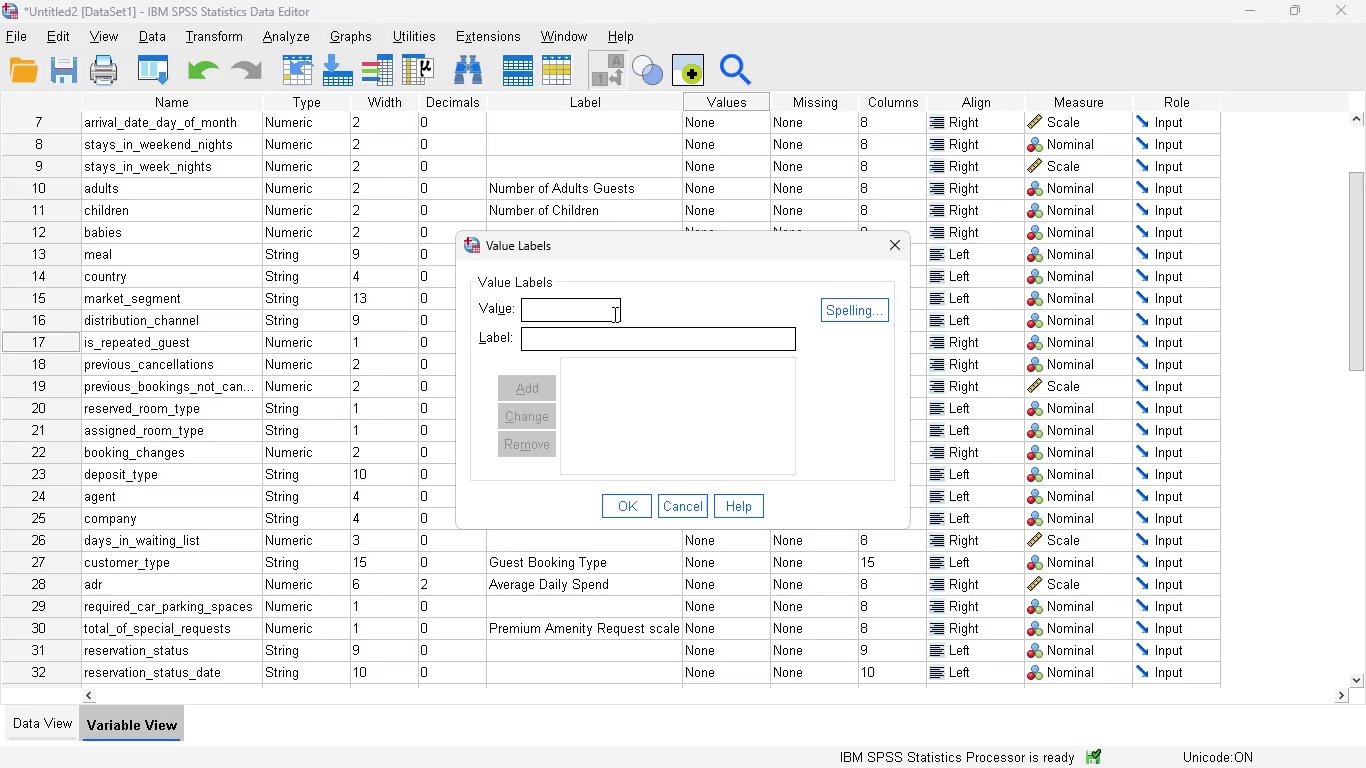 
key(0)
 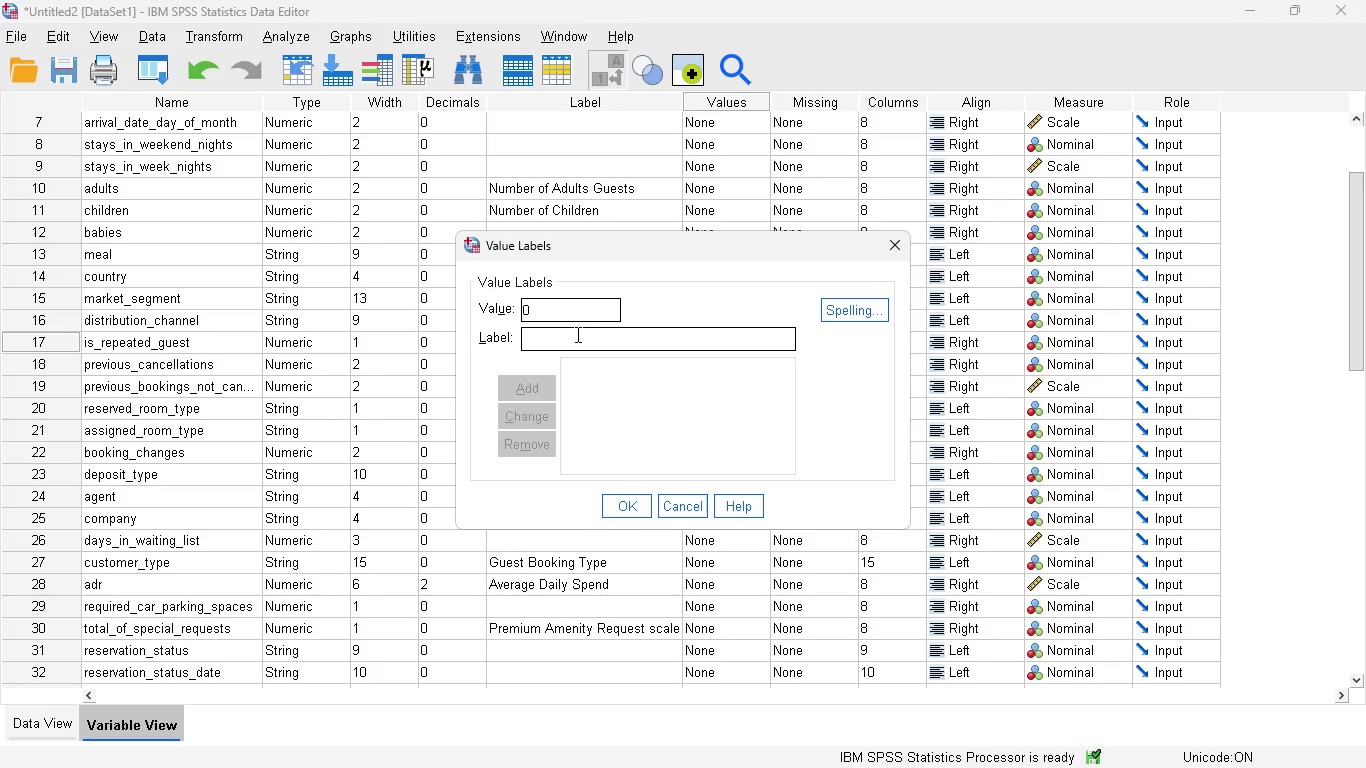 
left_click([575, 334])
 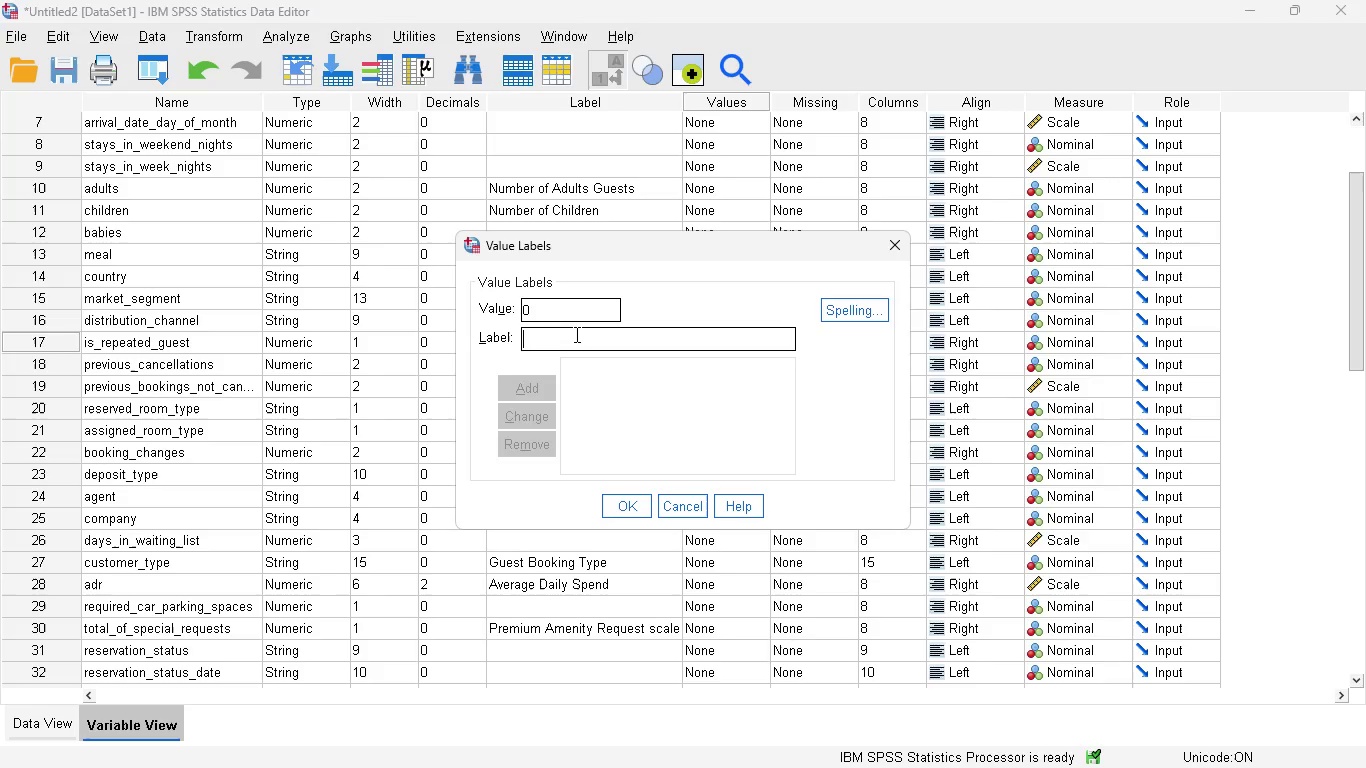 
type(New Gust)
 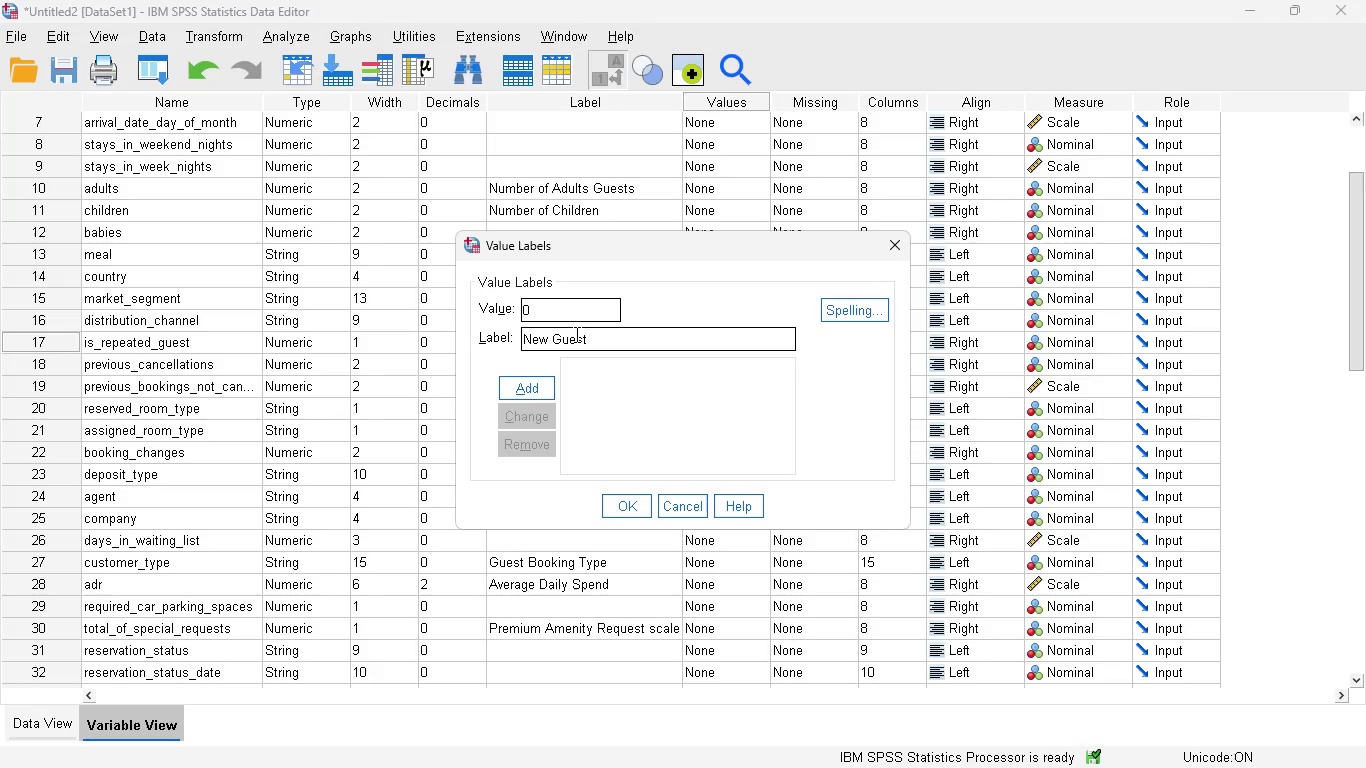 
 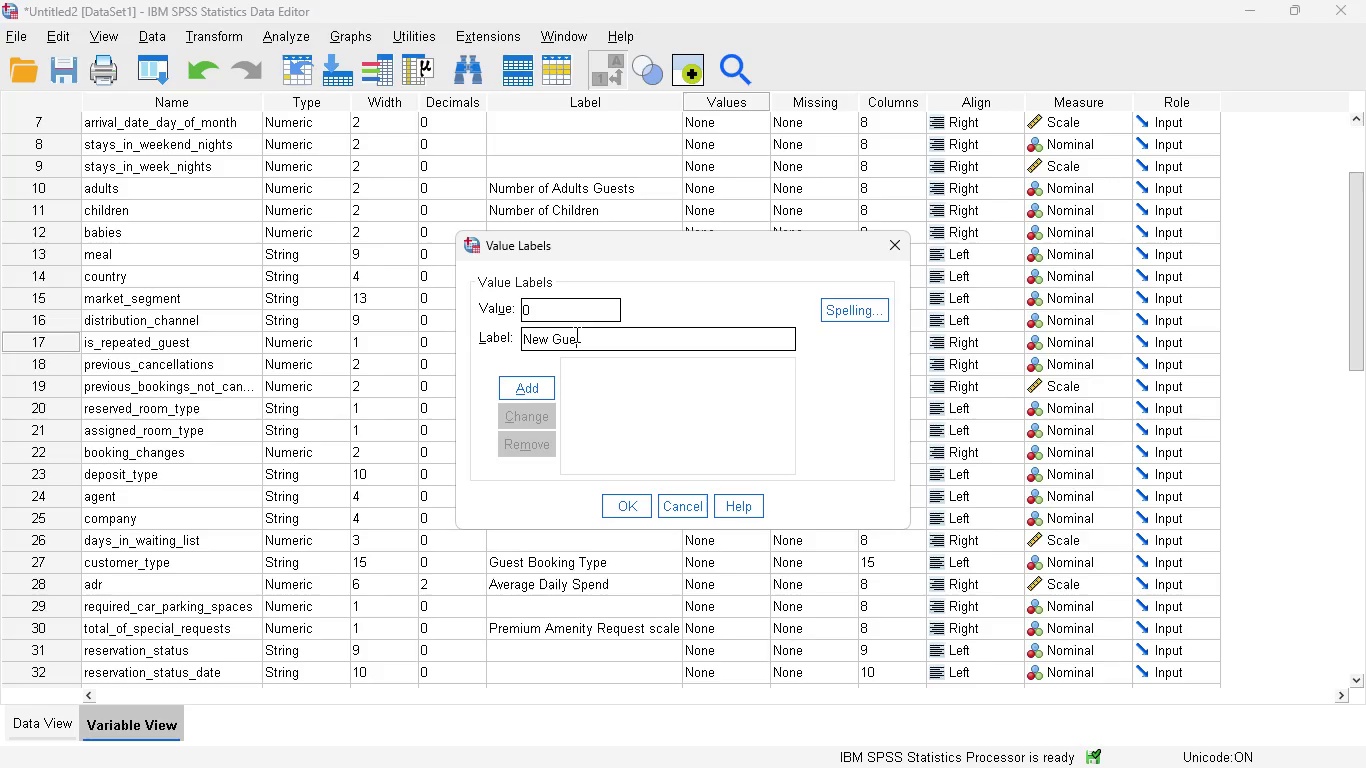 
hold_key(key=E, duration=0.38)
 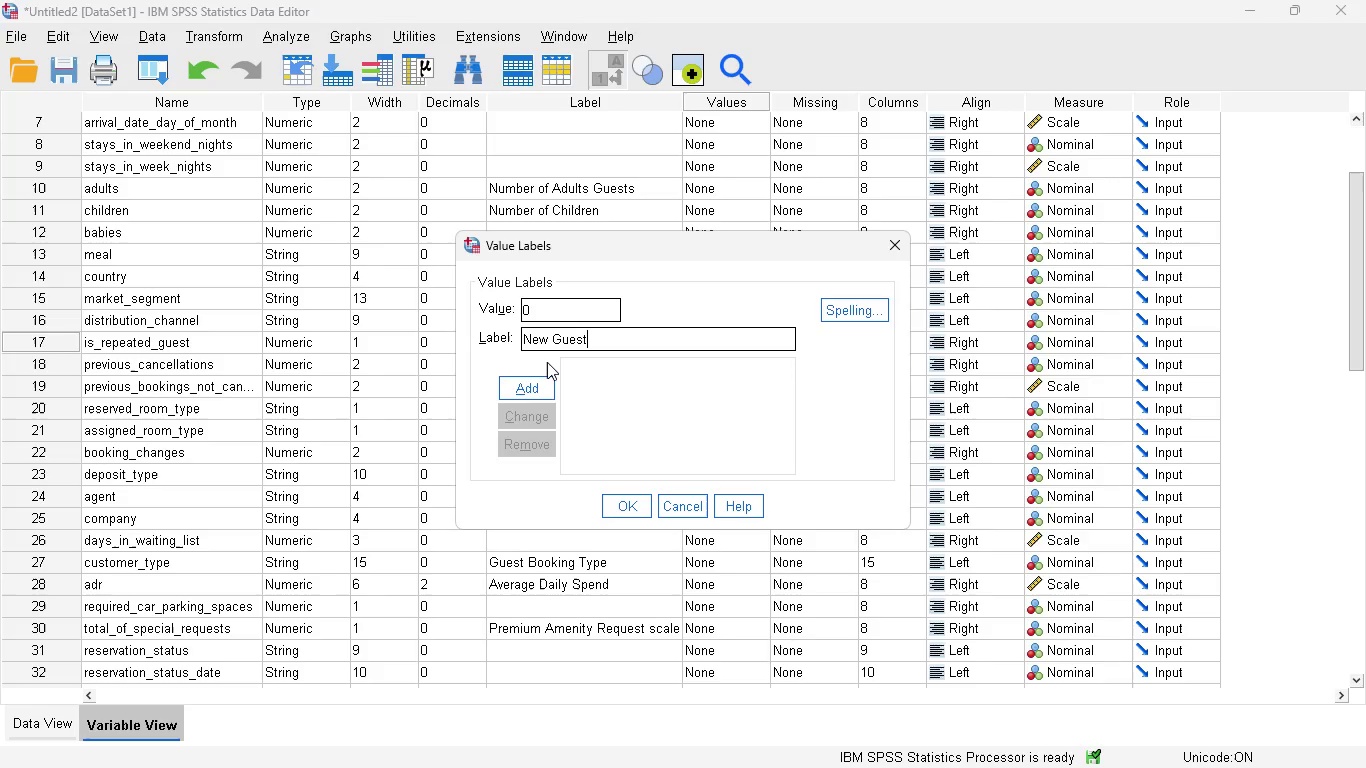 
left_click([547, 363])
 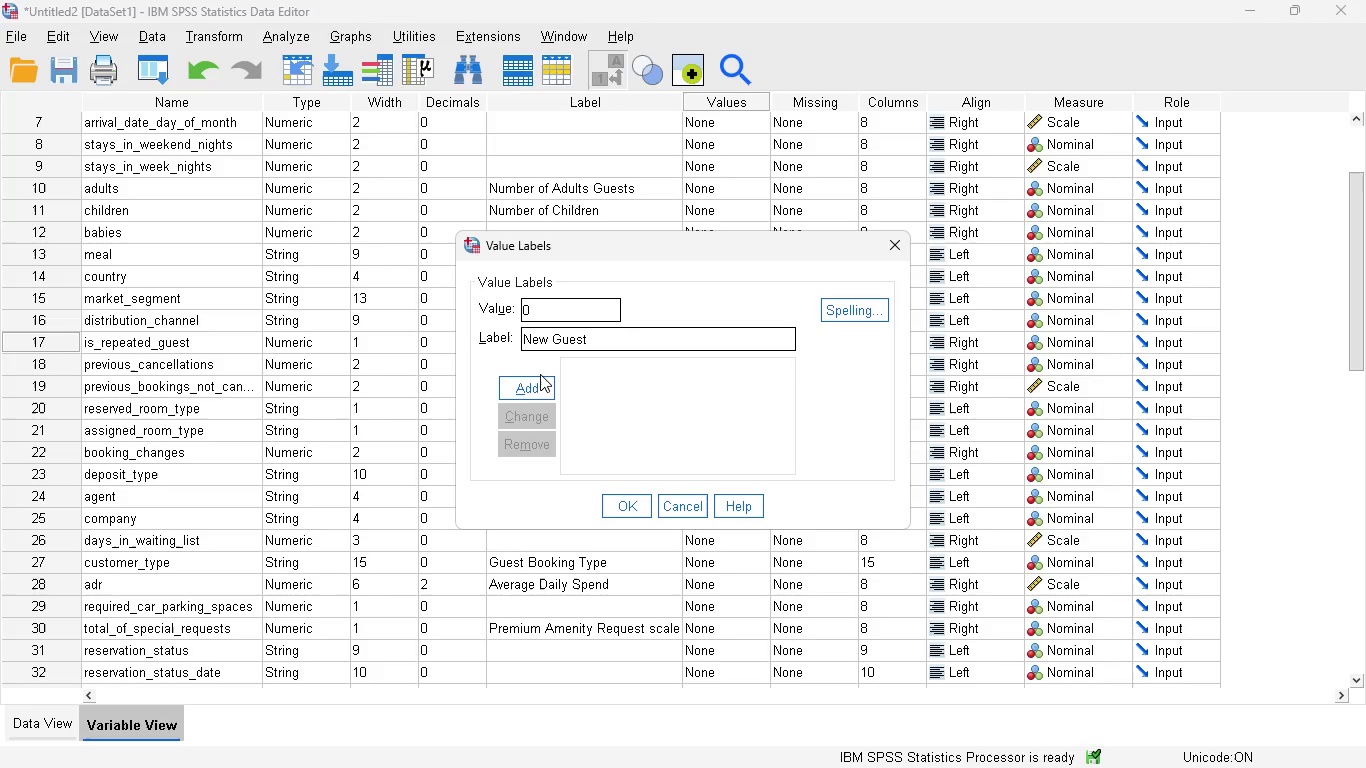 
left_click([540, 374])
 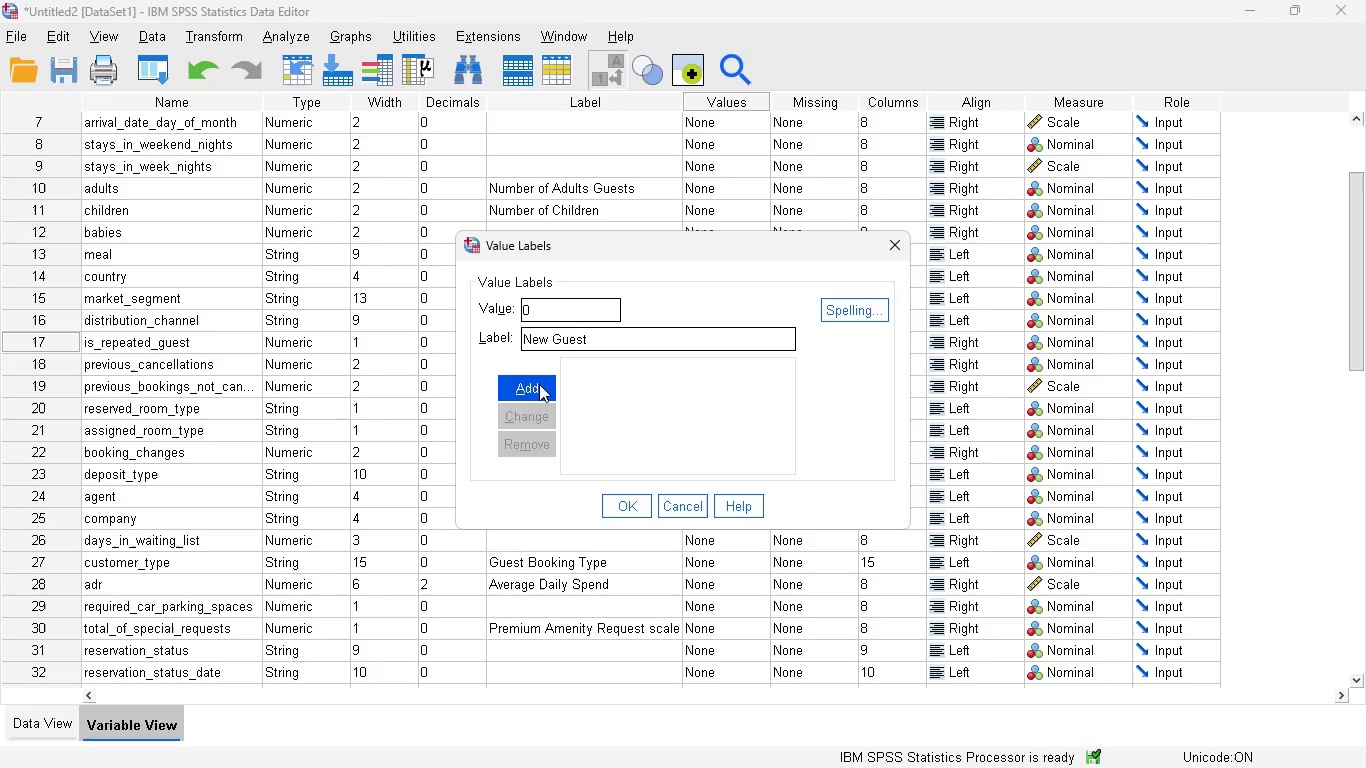 
left_click([539, 384])
 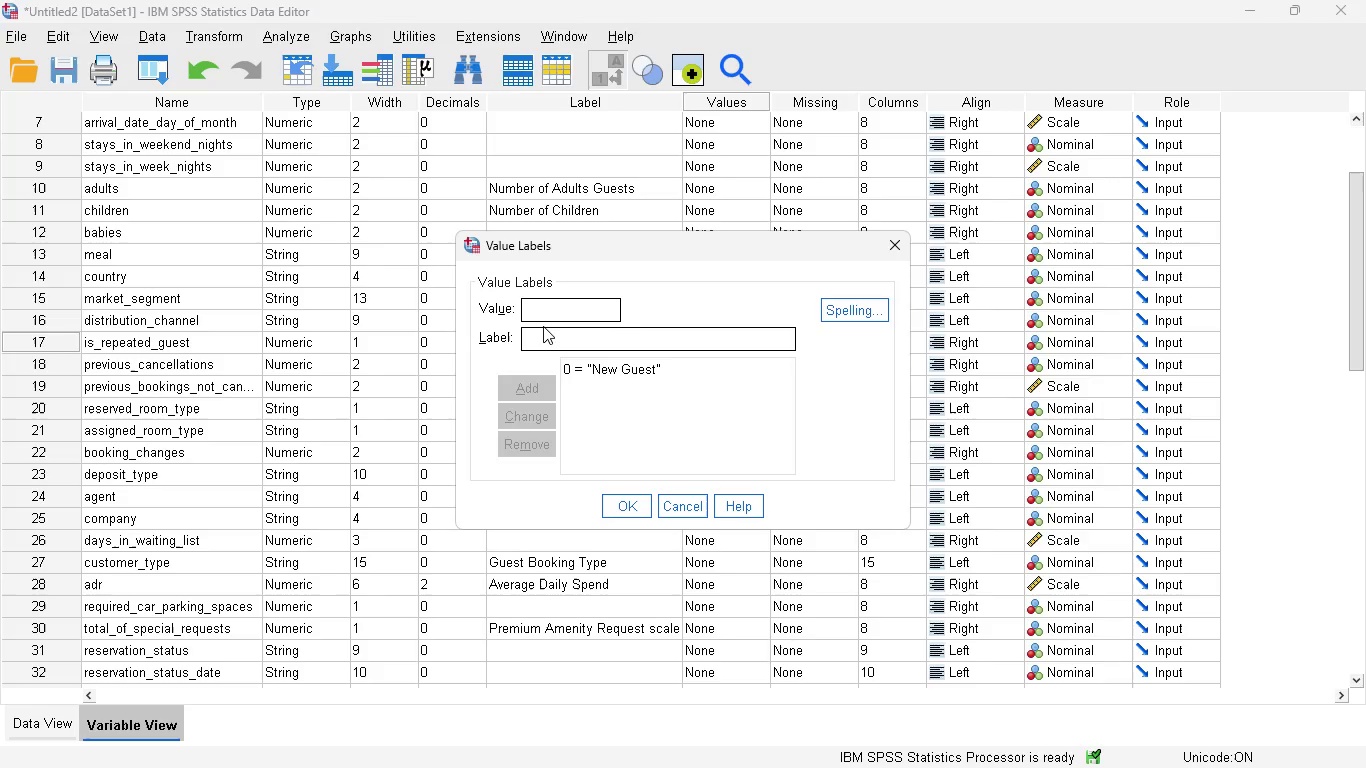 
key(1)
 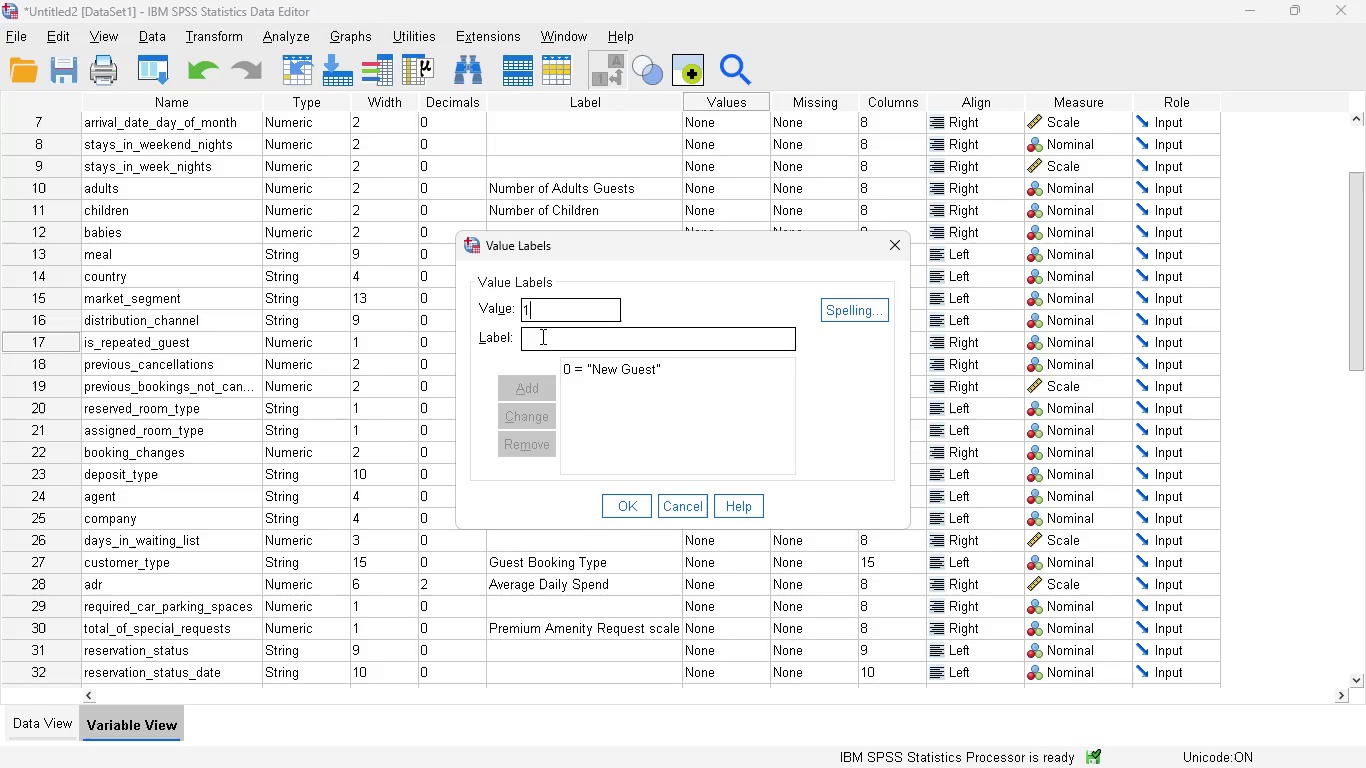 
left_click([540, 338])
 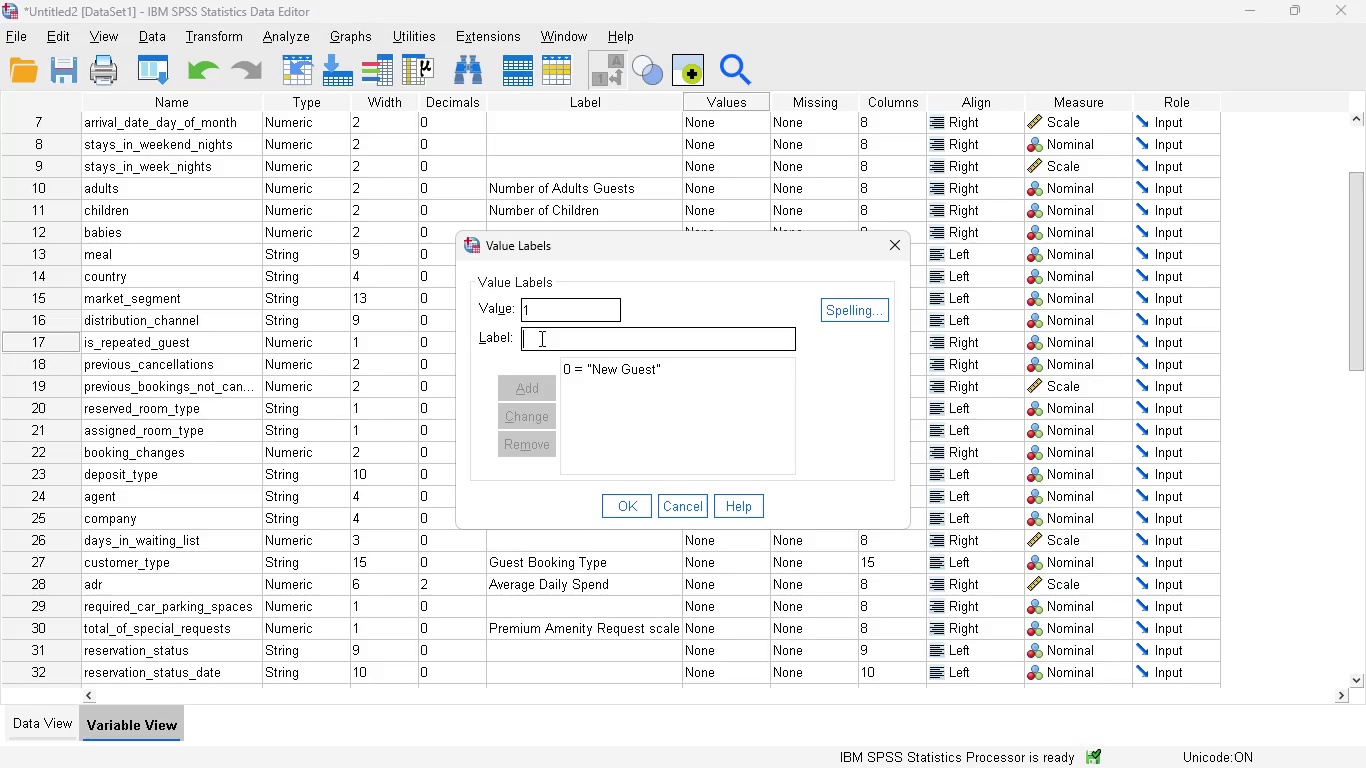 
type(RE)
key(Backspace)
type(epat Gust)
 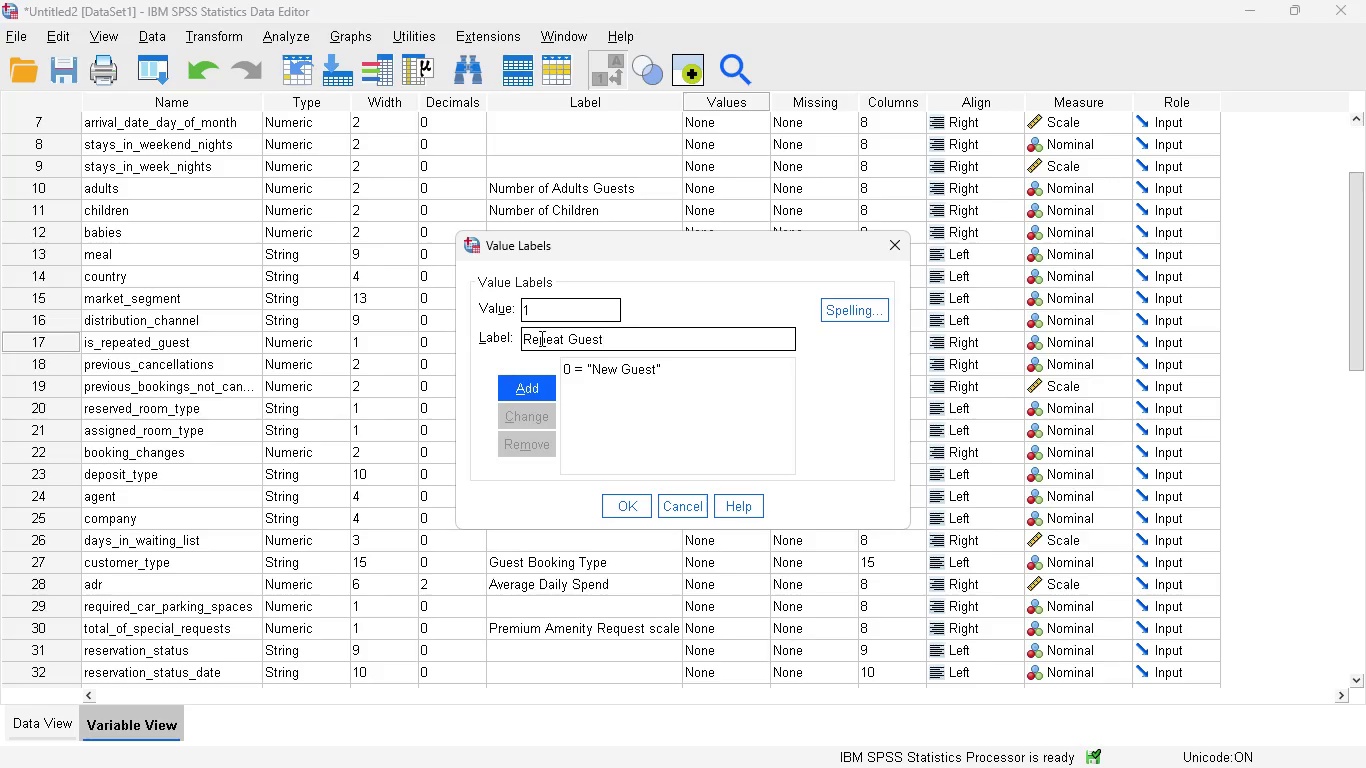 
 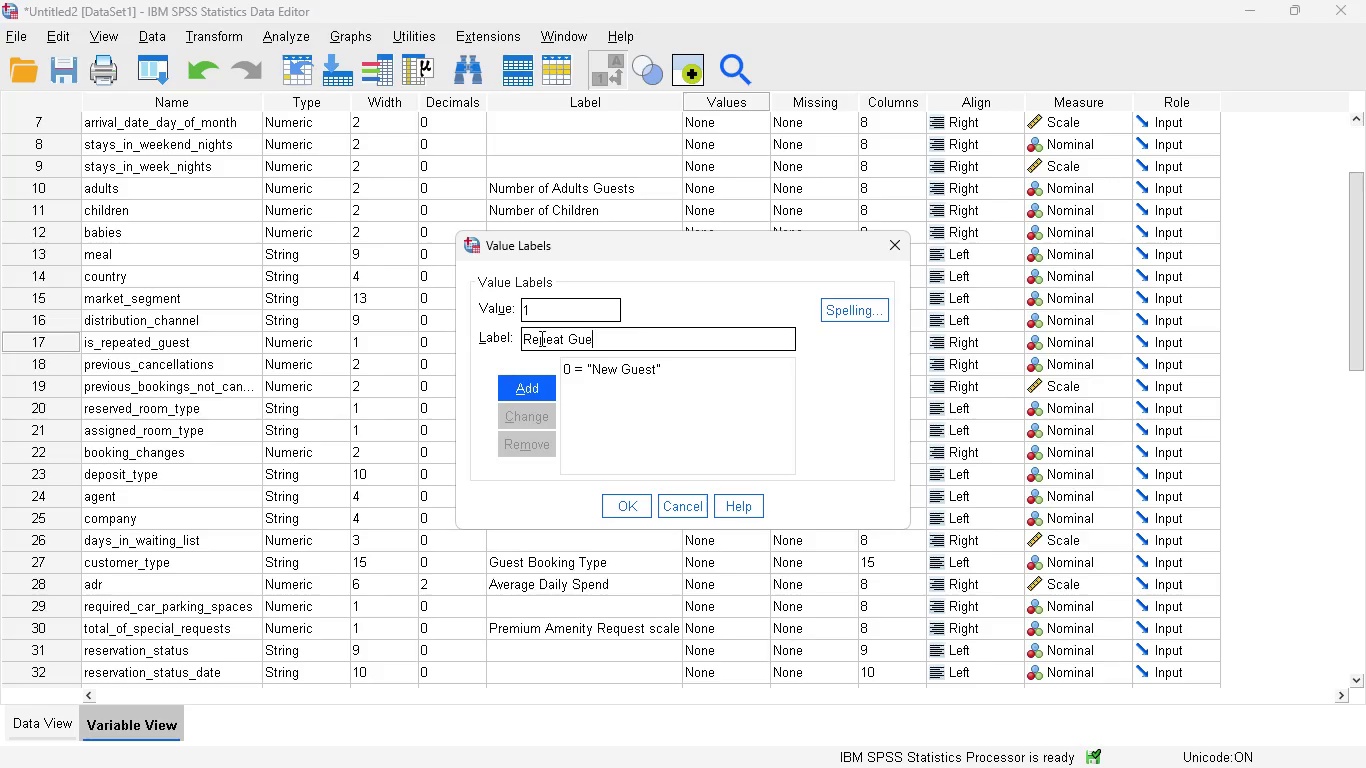 
hold_key(key=E, duration=0.38)
 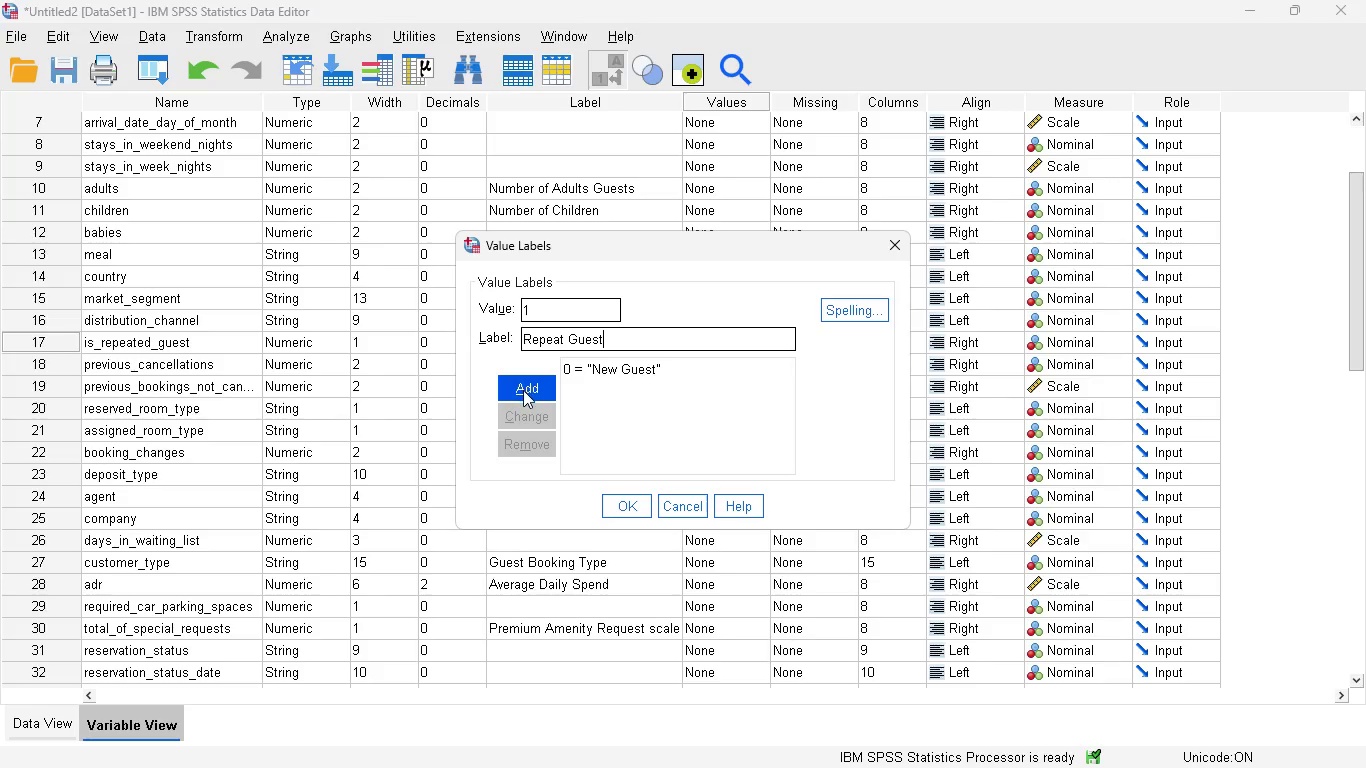 
left_click([523, 390])
 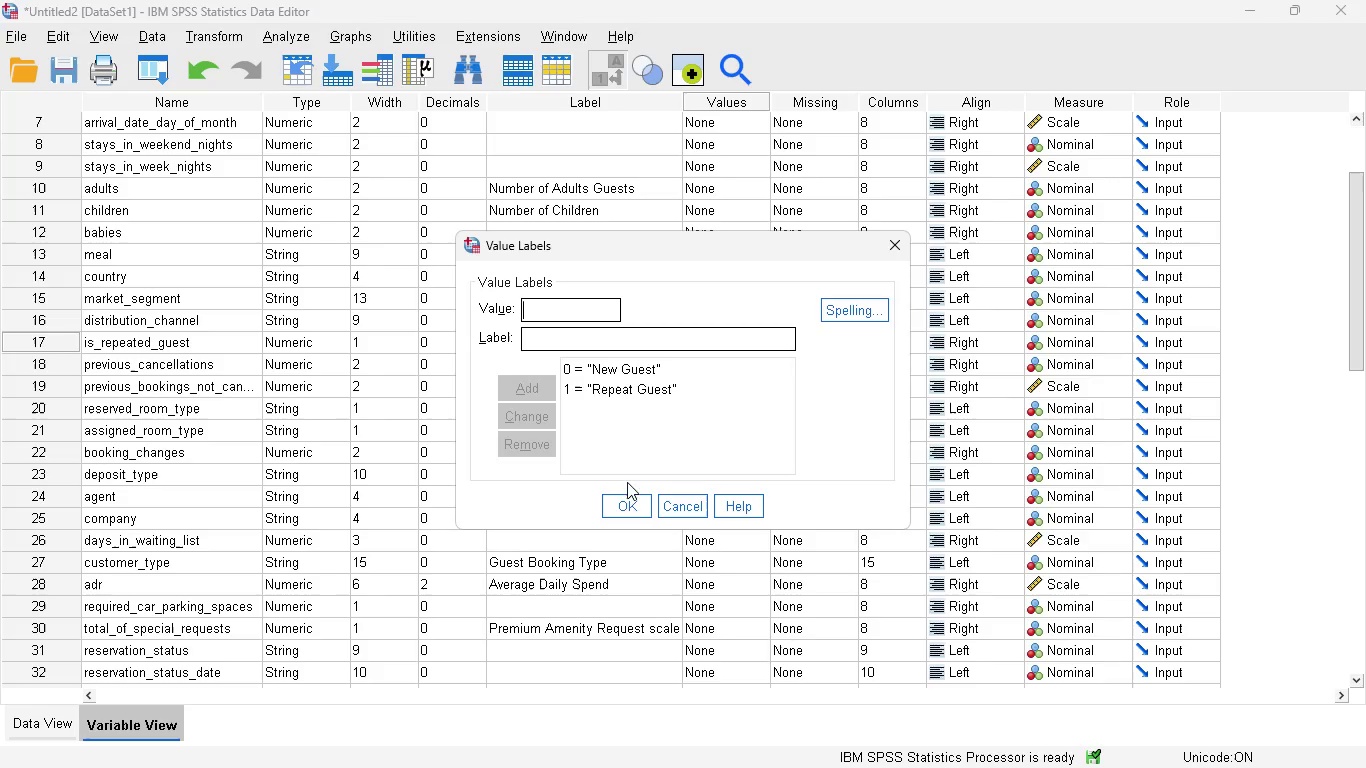 
wait(6.09)
 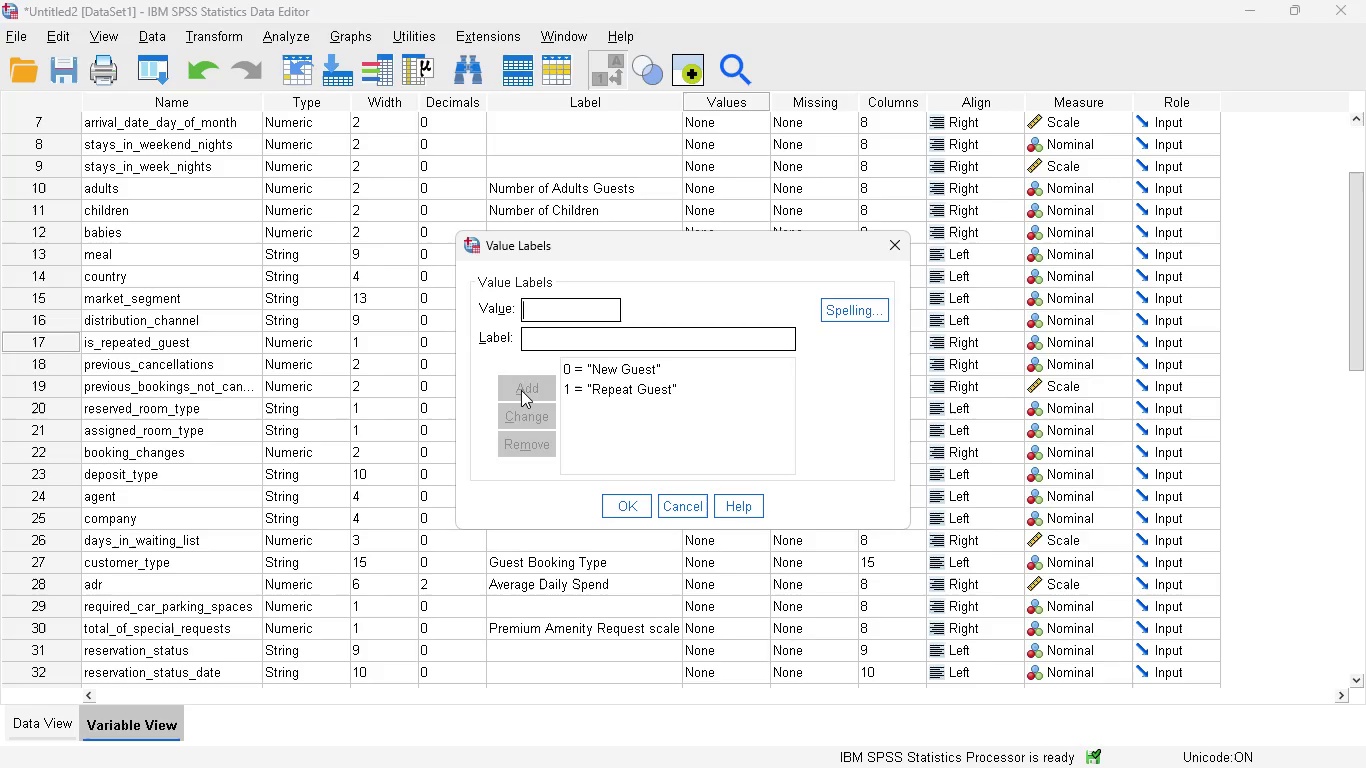 
left_click([627, 493])
 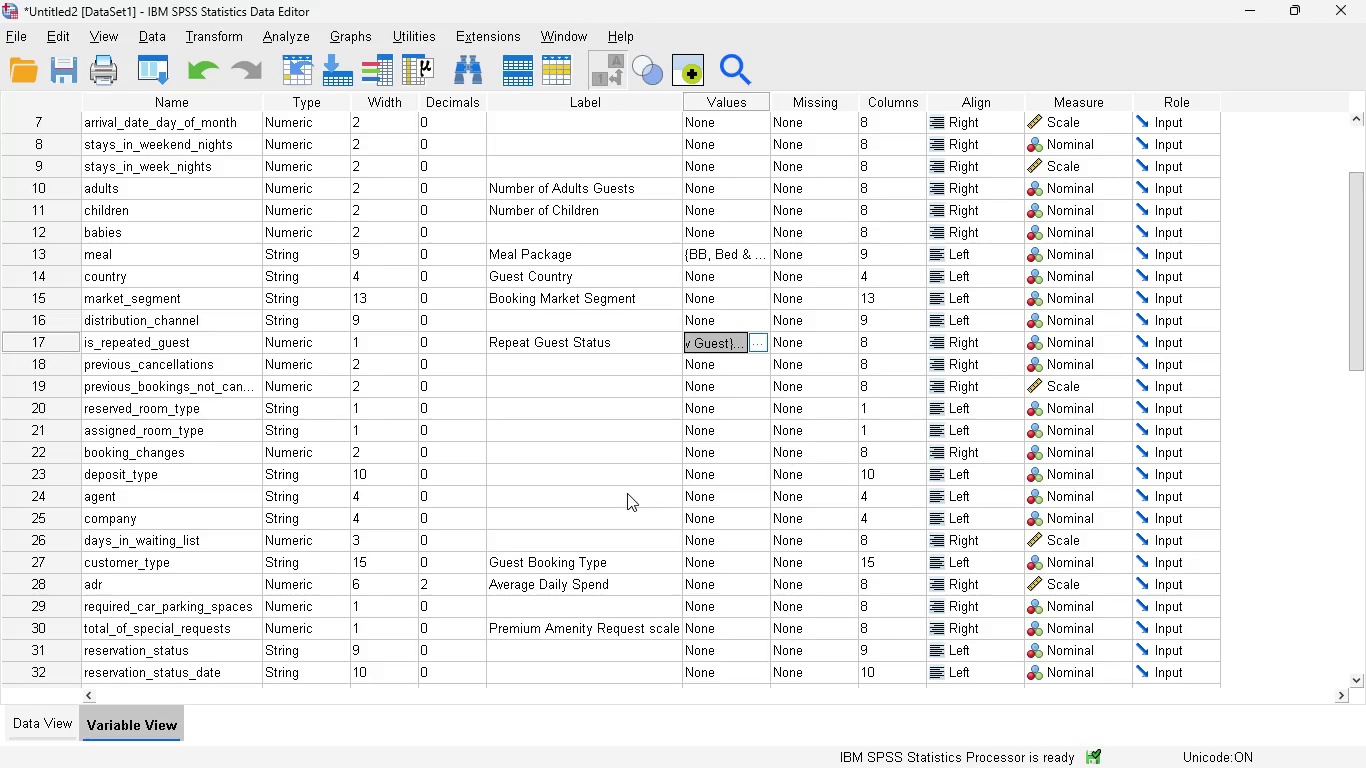 
wait(19.81)
 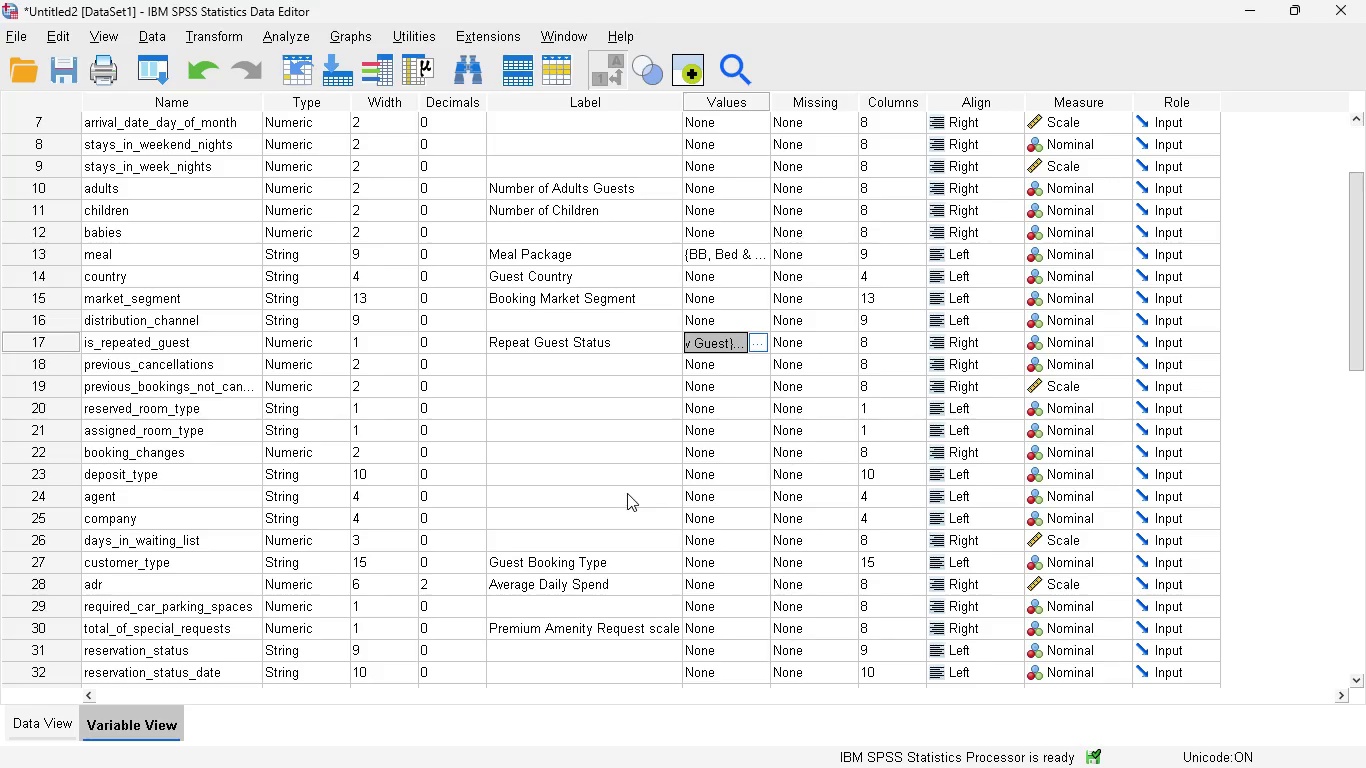 
left_click([229, 31])
 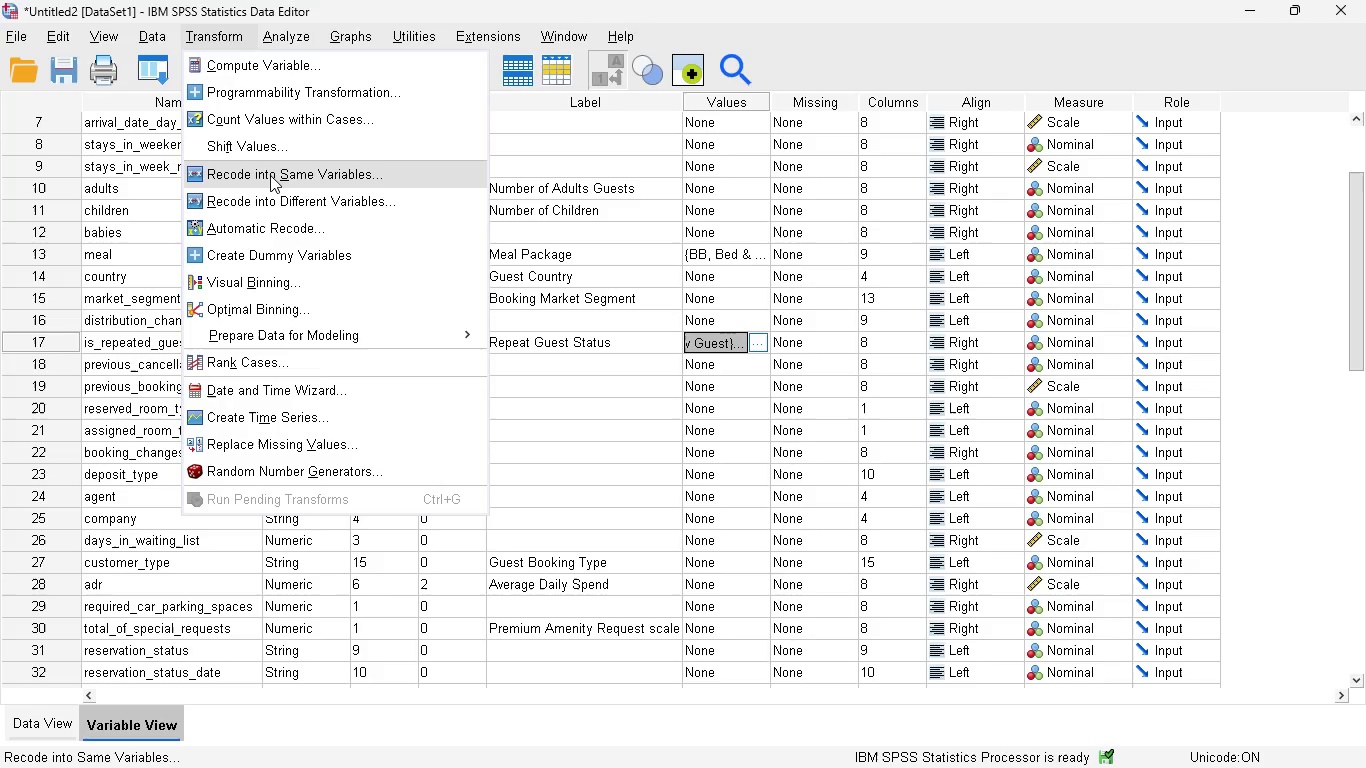 
left_click([305, 200])
 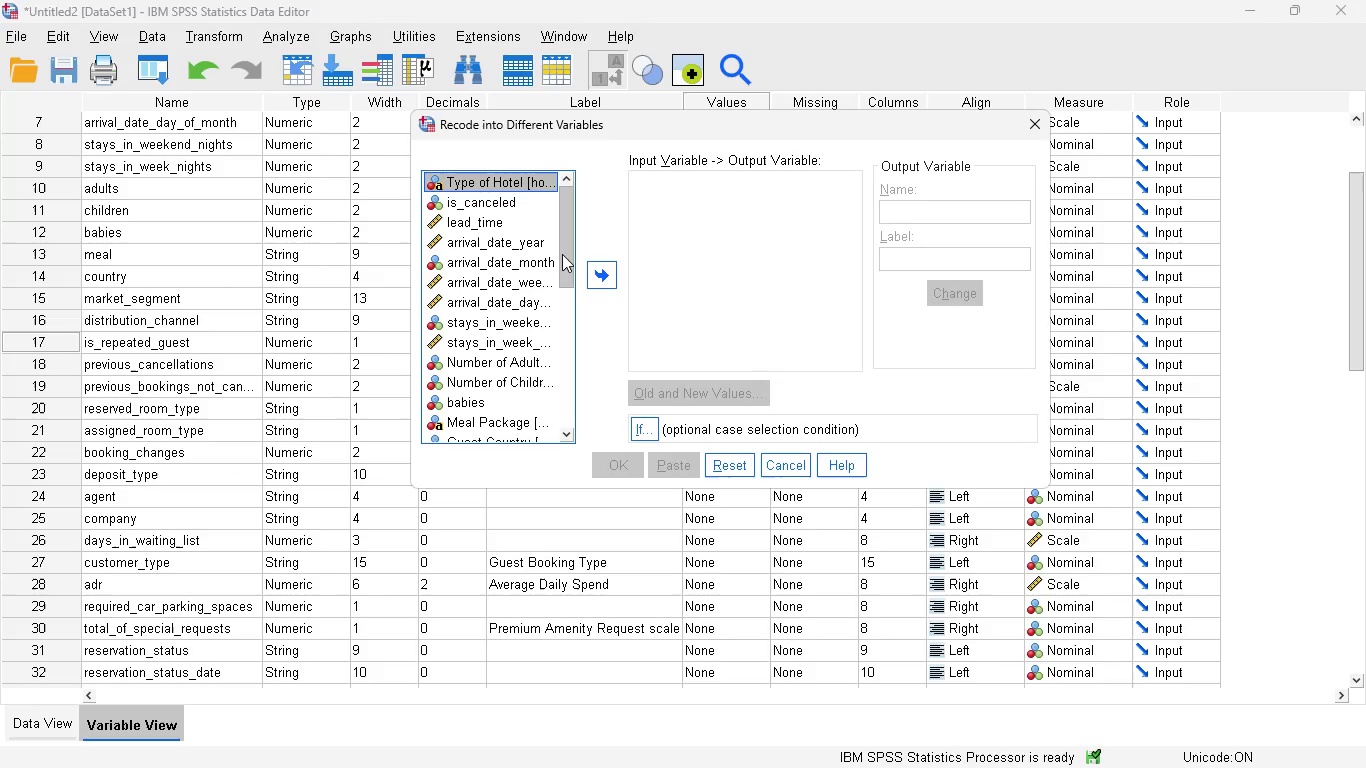 
wait(5.08)
 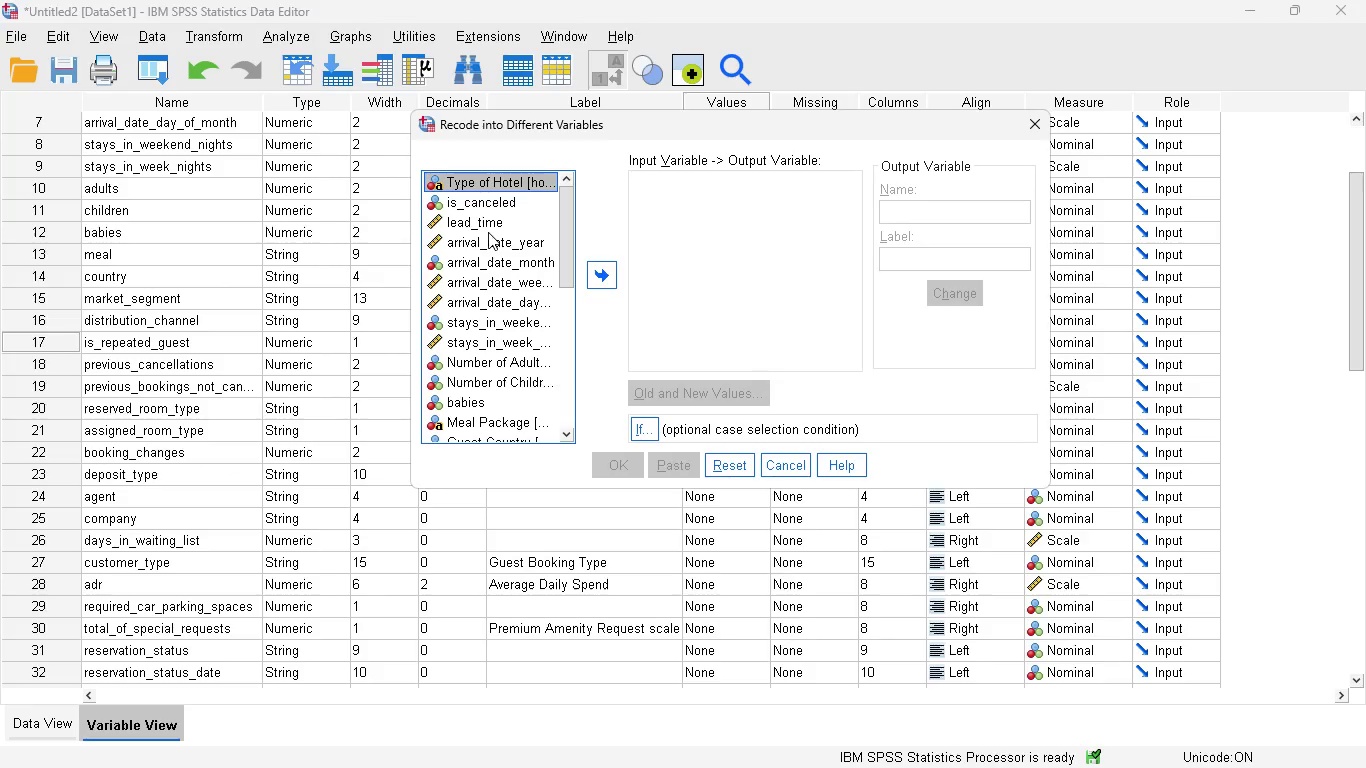 
left_click_drag(start_coordinate=[562, 254], to_coordinate=[561, 340])
 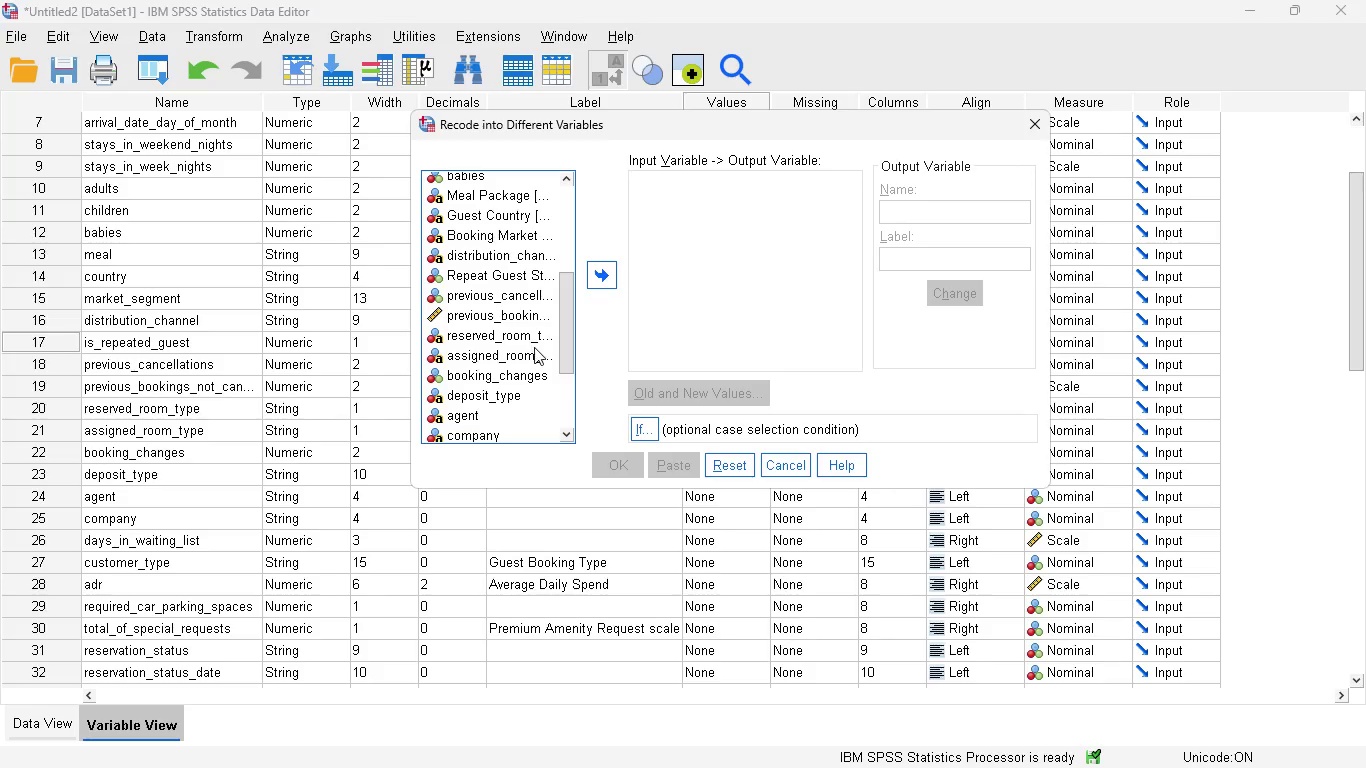 
left_click_drag(start_coordinate=[565, 340], to_coordinate=[561, 392])
 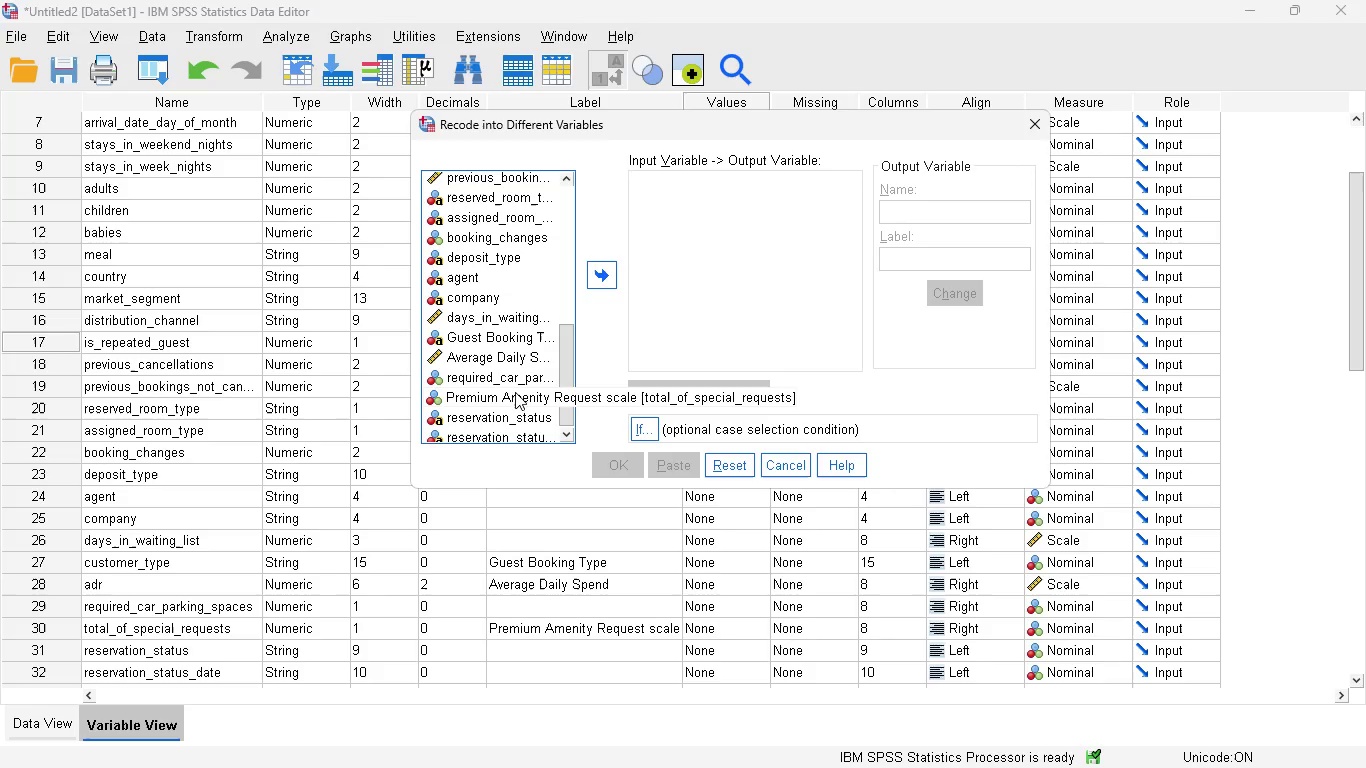 
left_click([509, 395])
 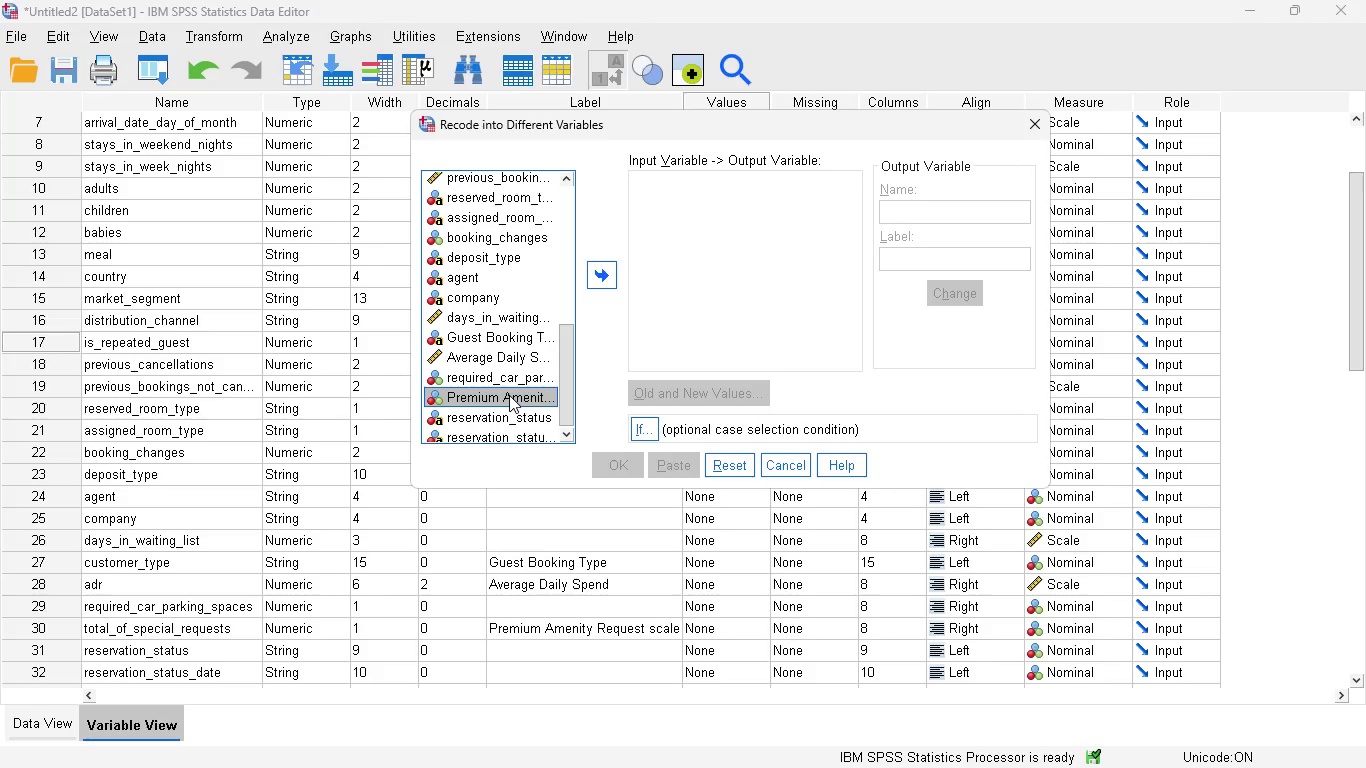 
wait(7.09)
 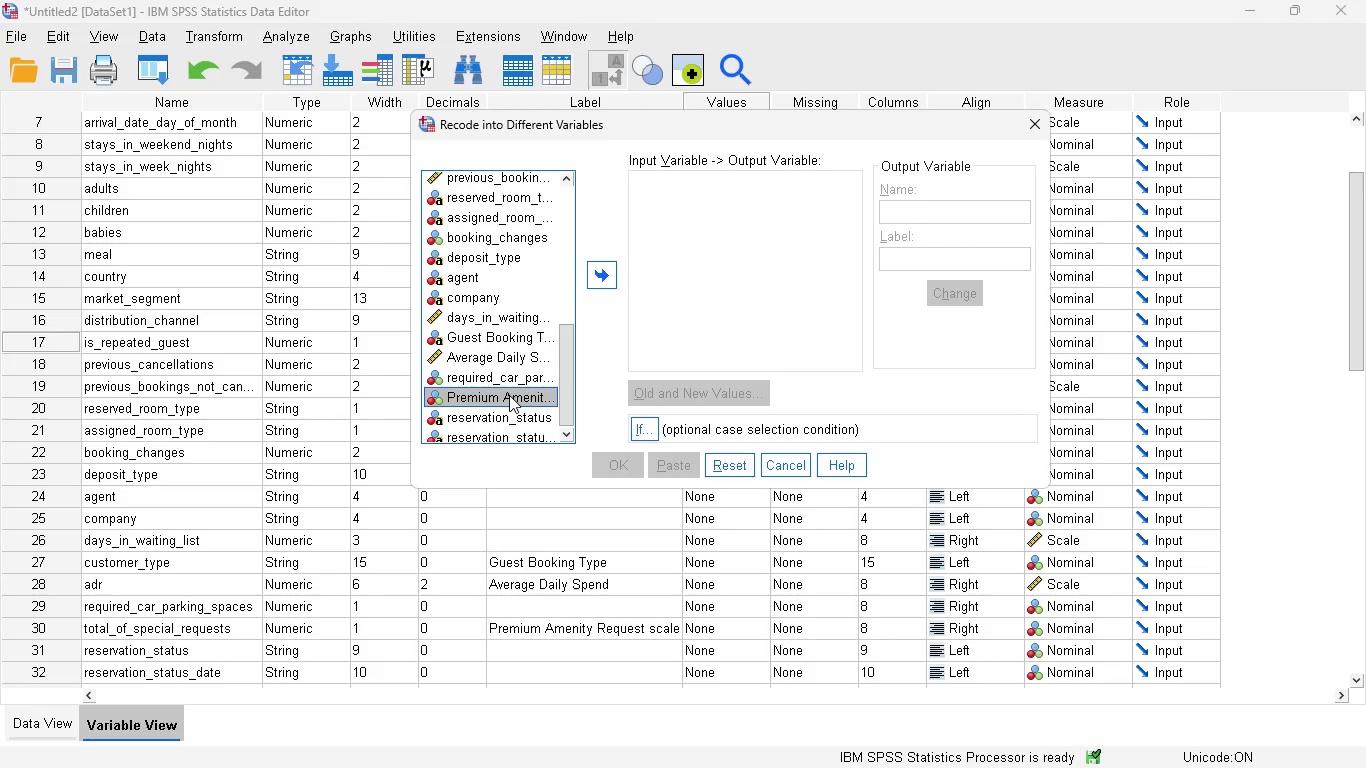 
left_click_drag(start_coordinate=[565, 364], to_coordinate=[567, 307])
 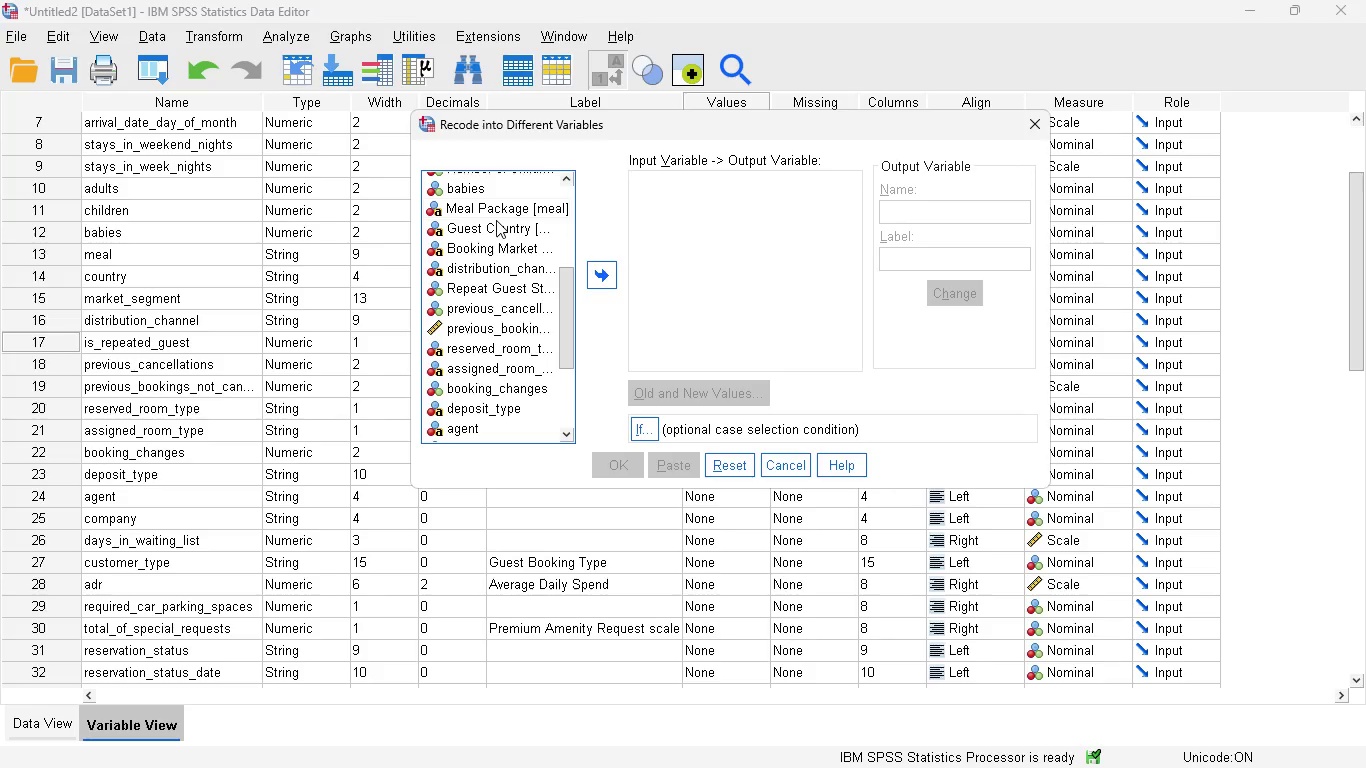 
wait(7.14)
 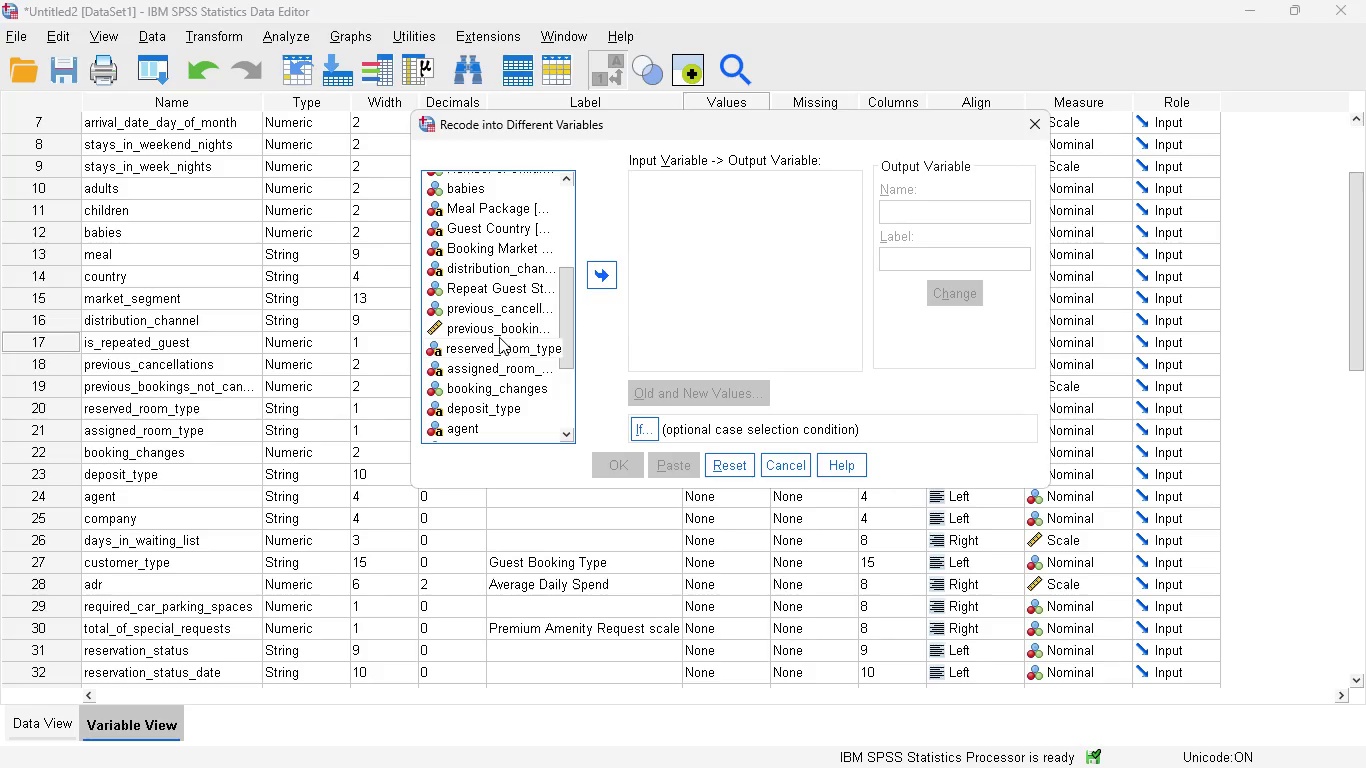 
left_click([493, 248])
 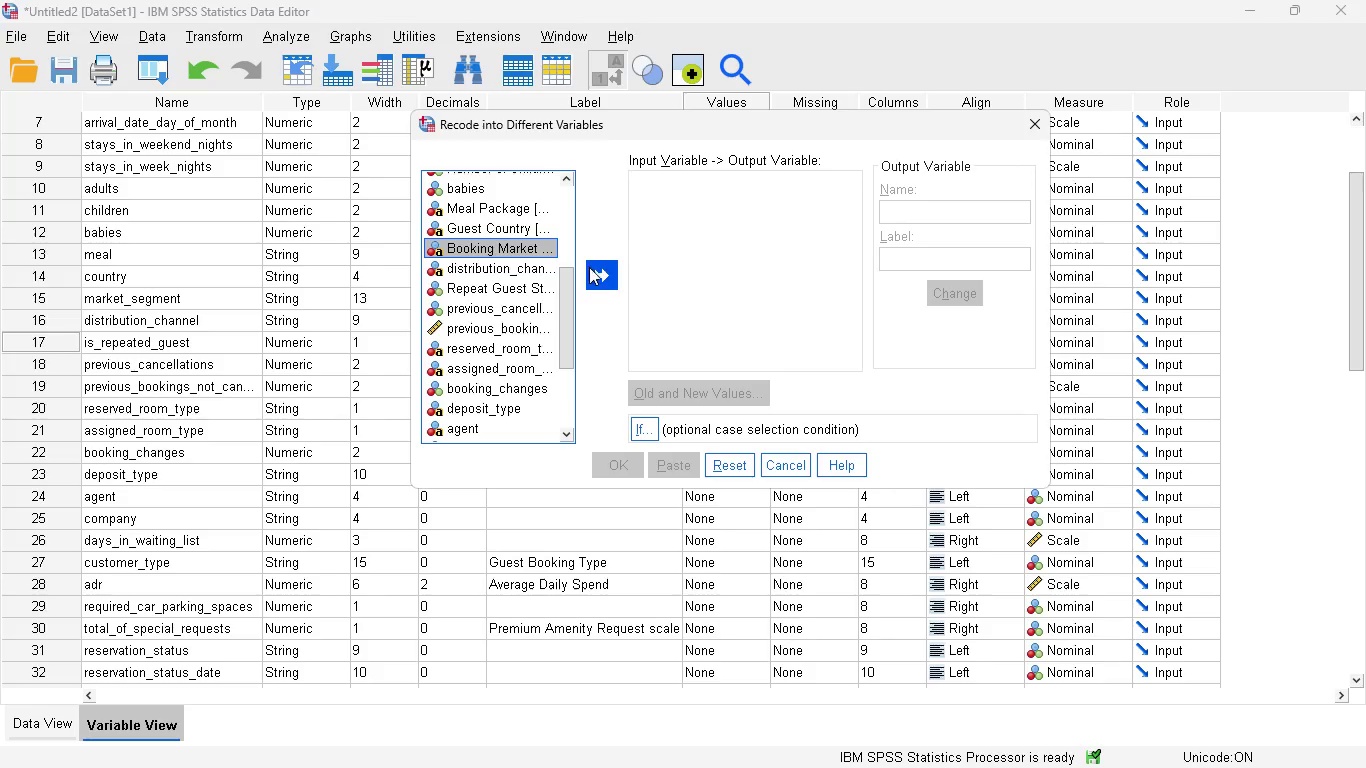 
left_click([590, 267])
 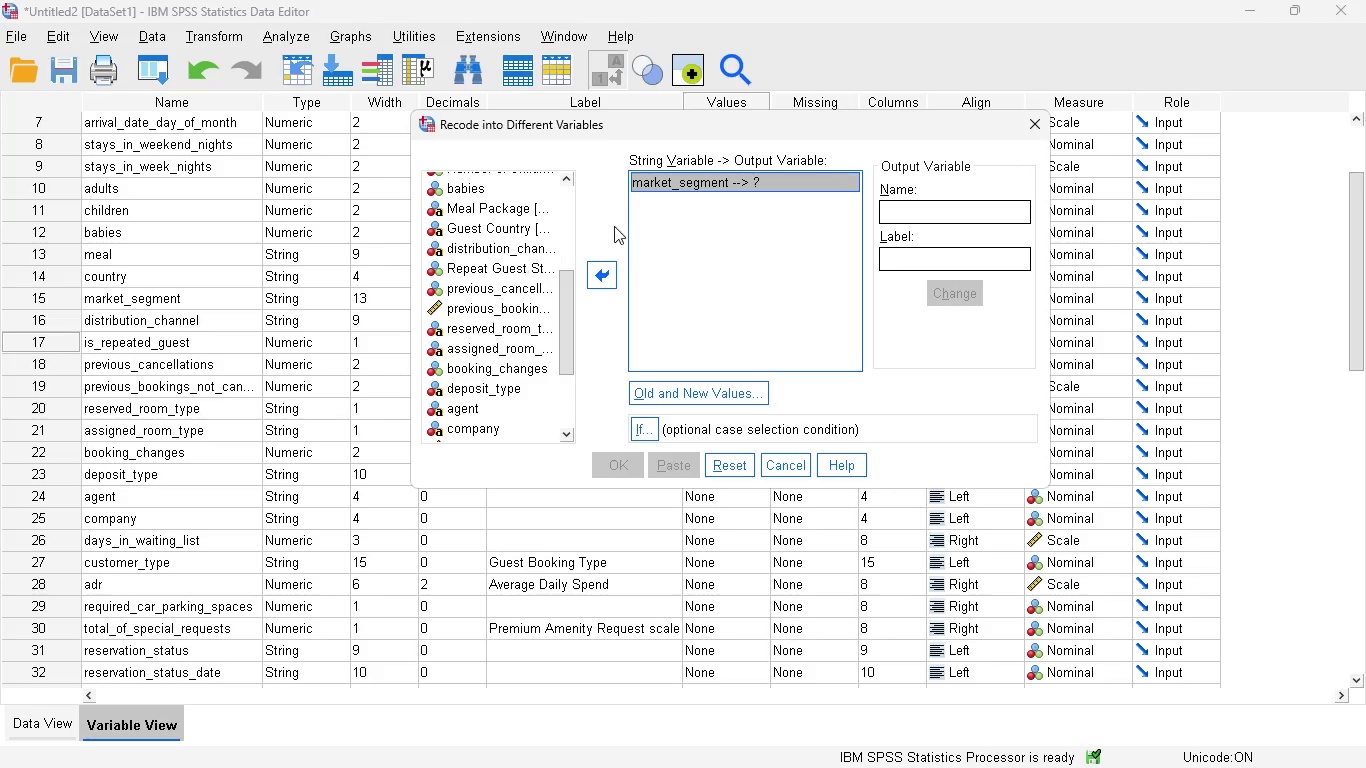 
wait(8.33)
 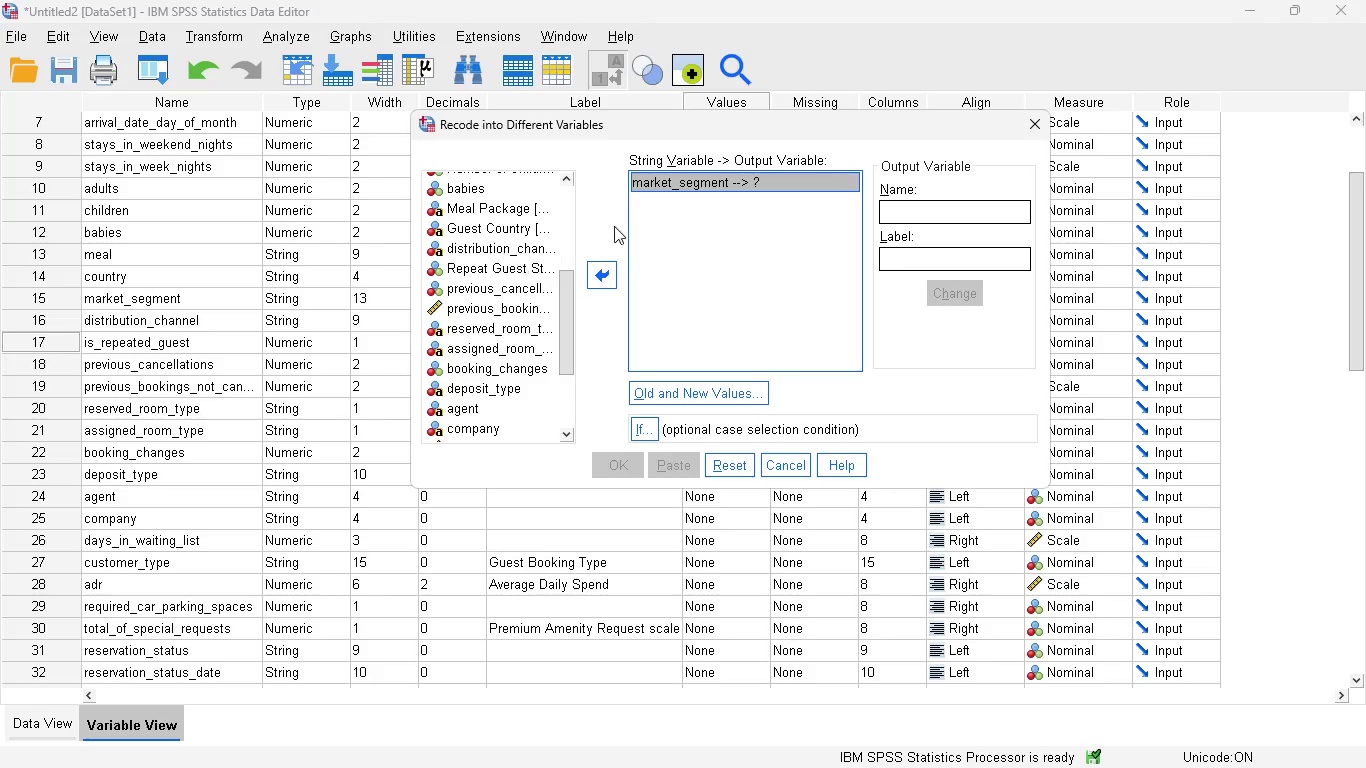 
left_click([910, 211])
 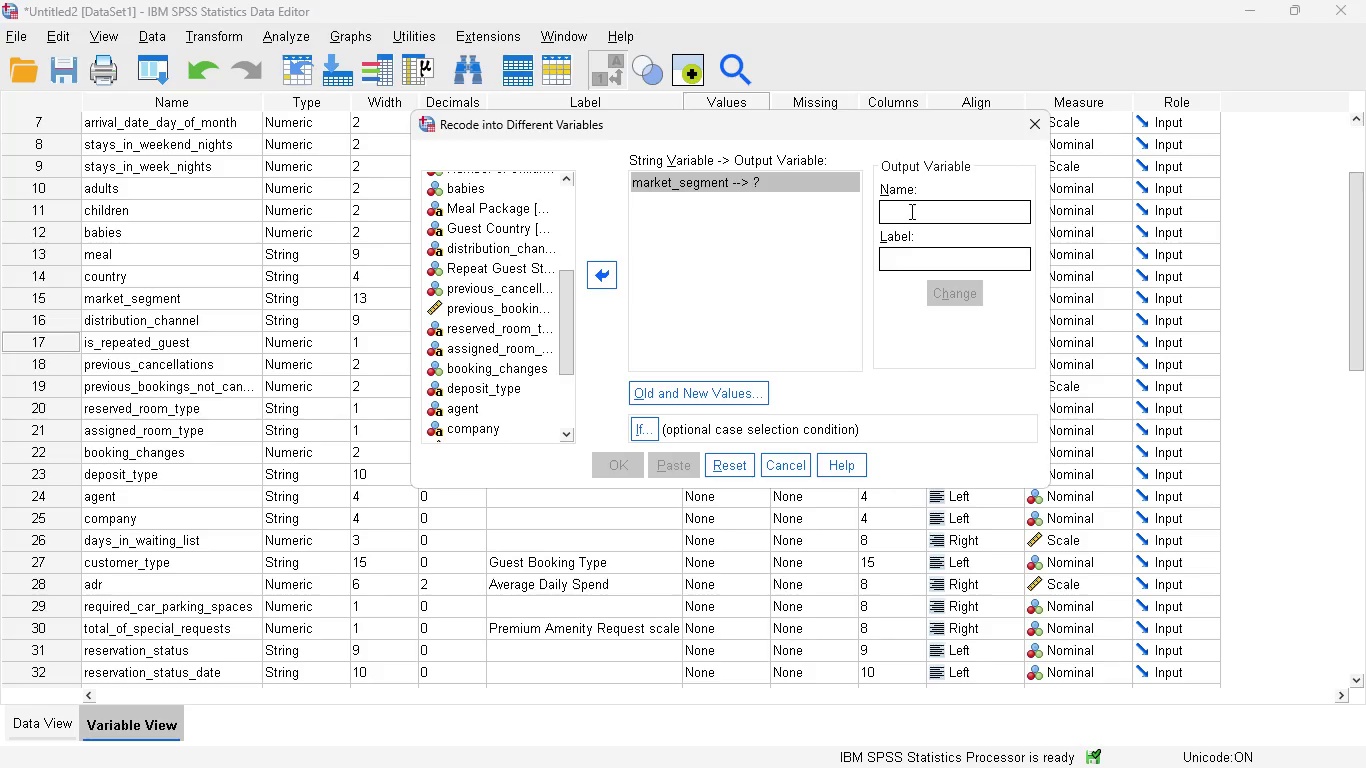 
type(reason_for )
key(Backspace)
type(_travel)
 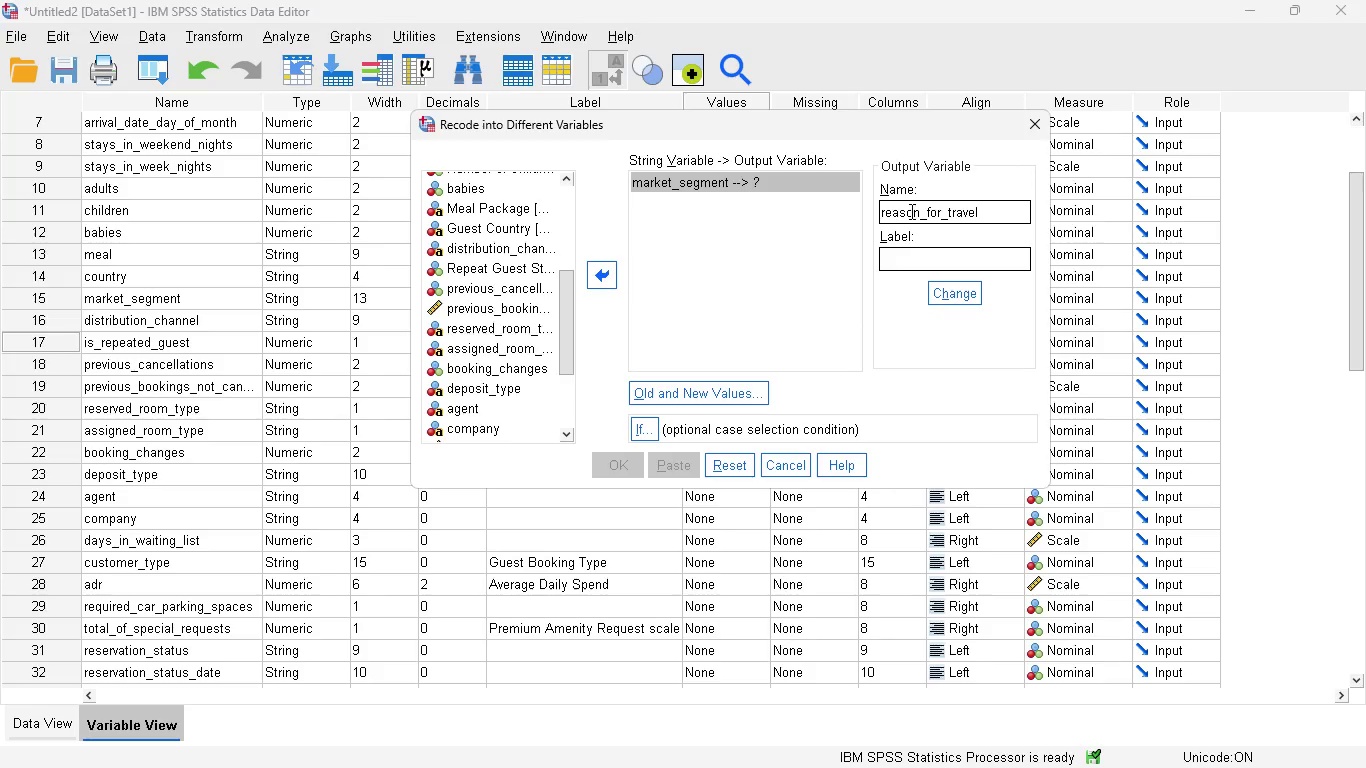 
left_click([900, 256])
 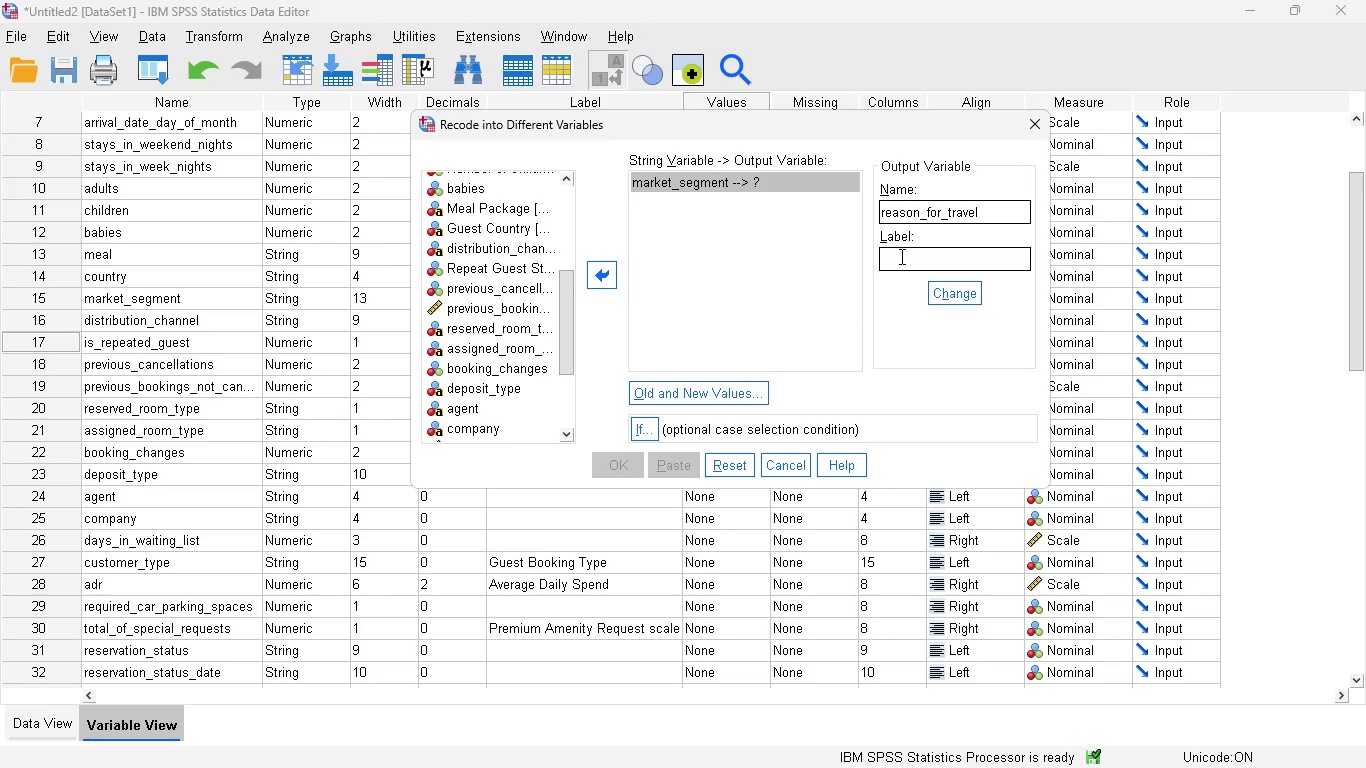 
wait(10.88)
 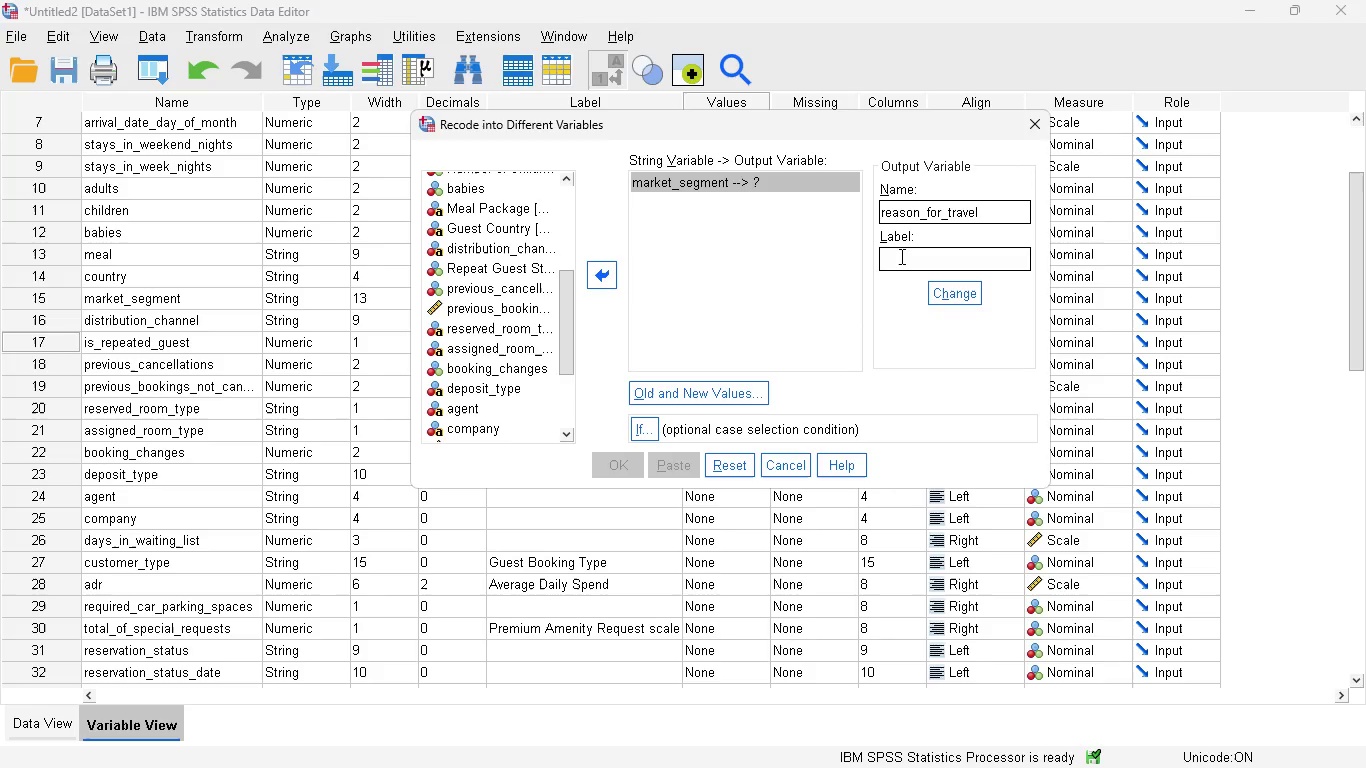 
type(REaso)
key(Backspace)
key(Backspace)
key(Backspace)
key(Backspace)
type(eason for Travel)
 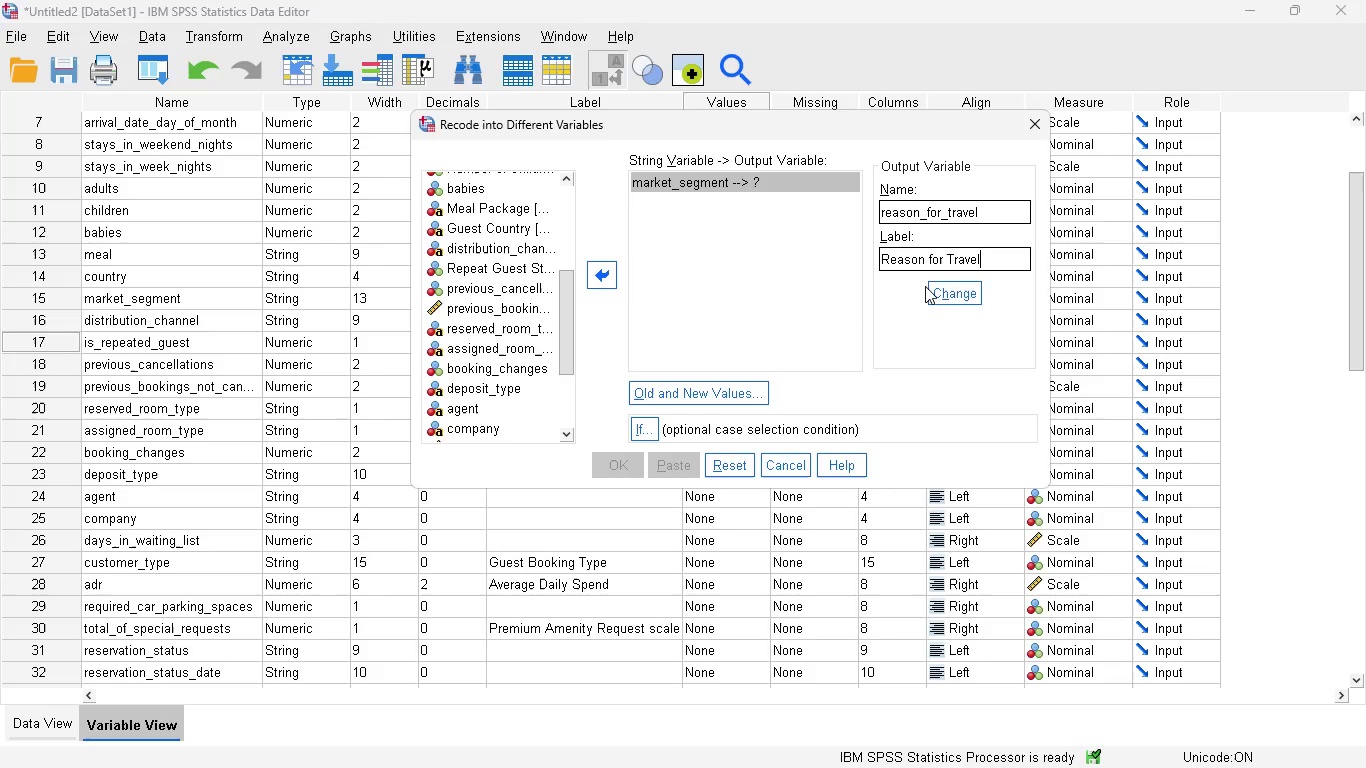 
left_click([940, 287])
 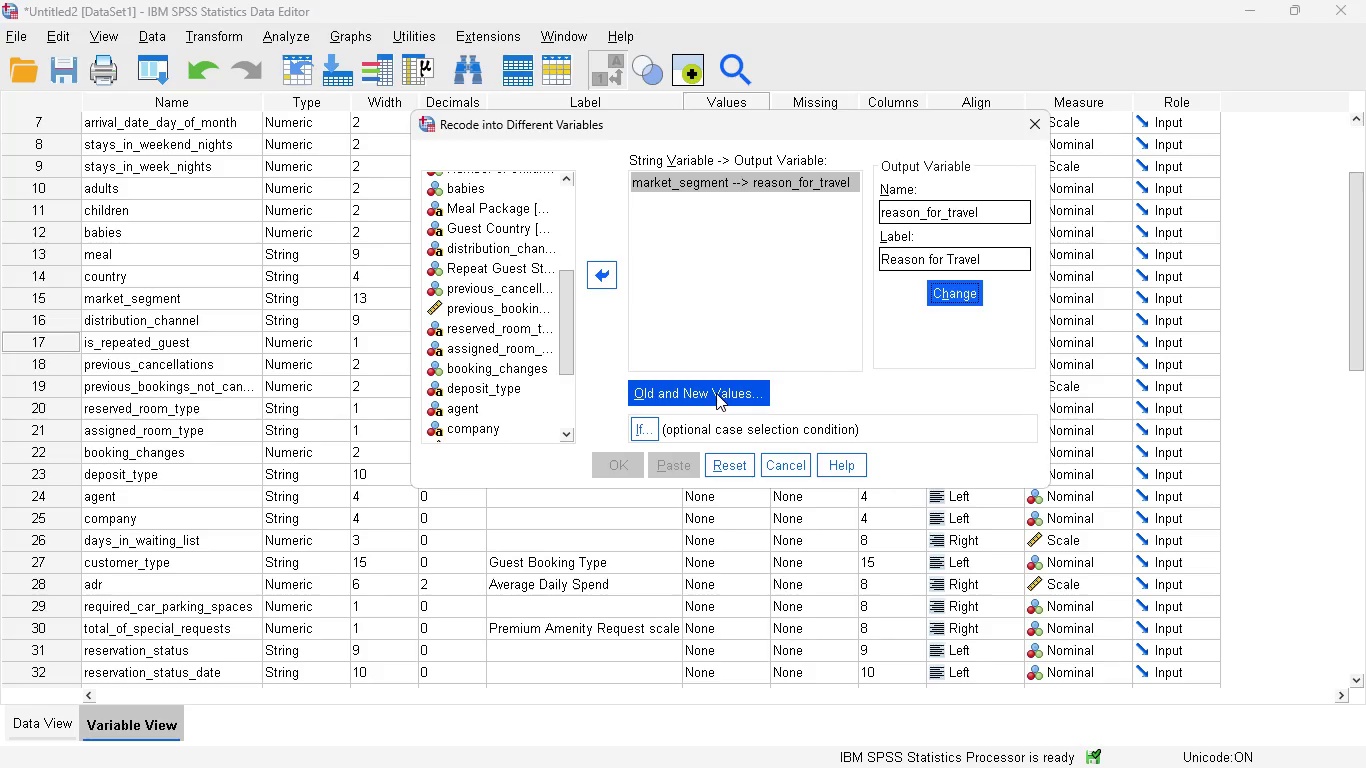 
left_click([716, 393])
 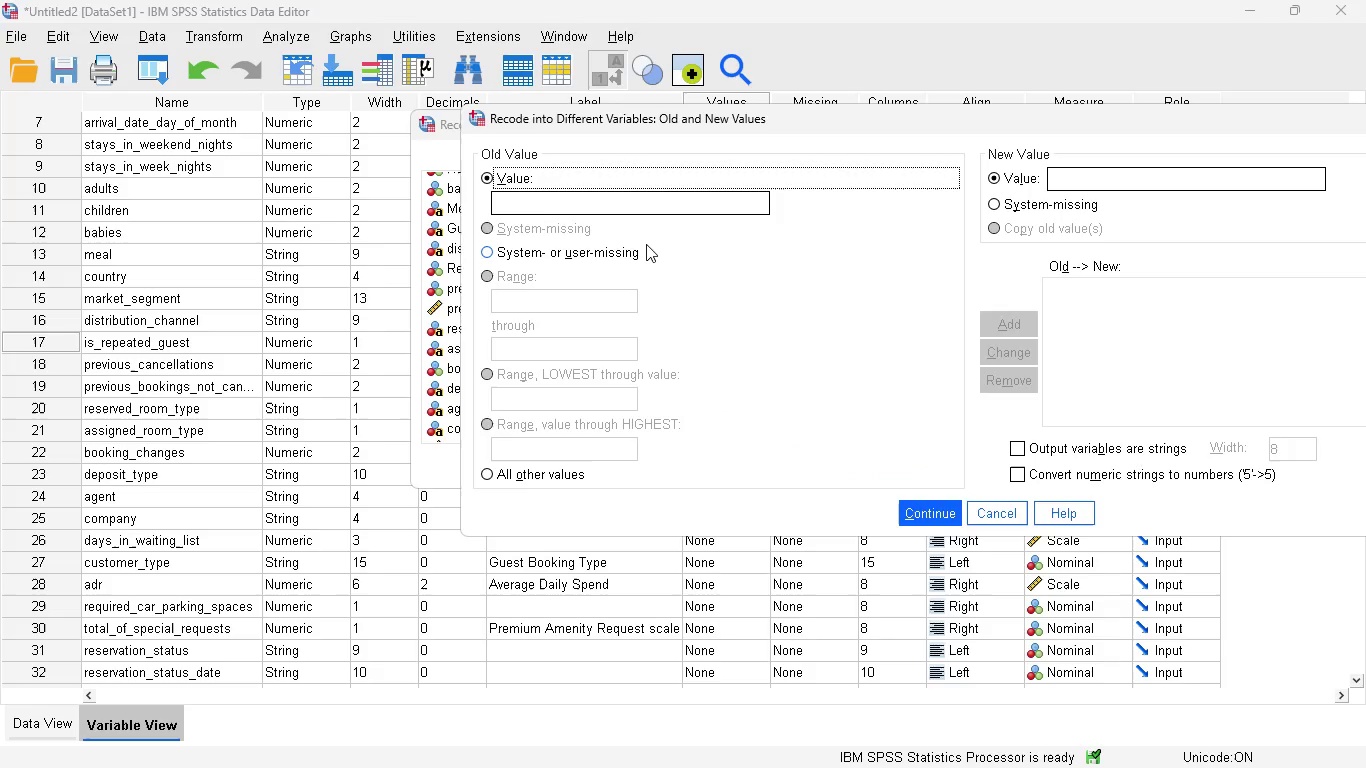 
left_click([538, 200])
 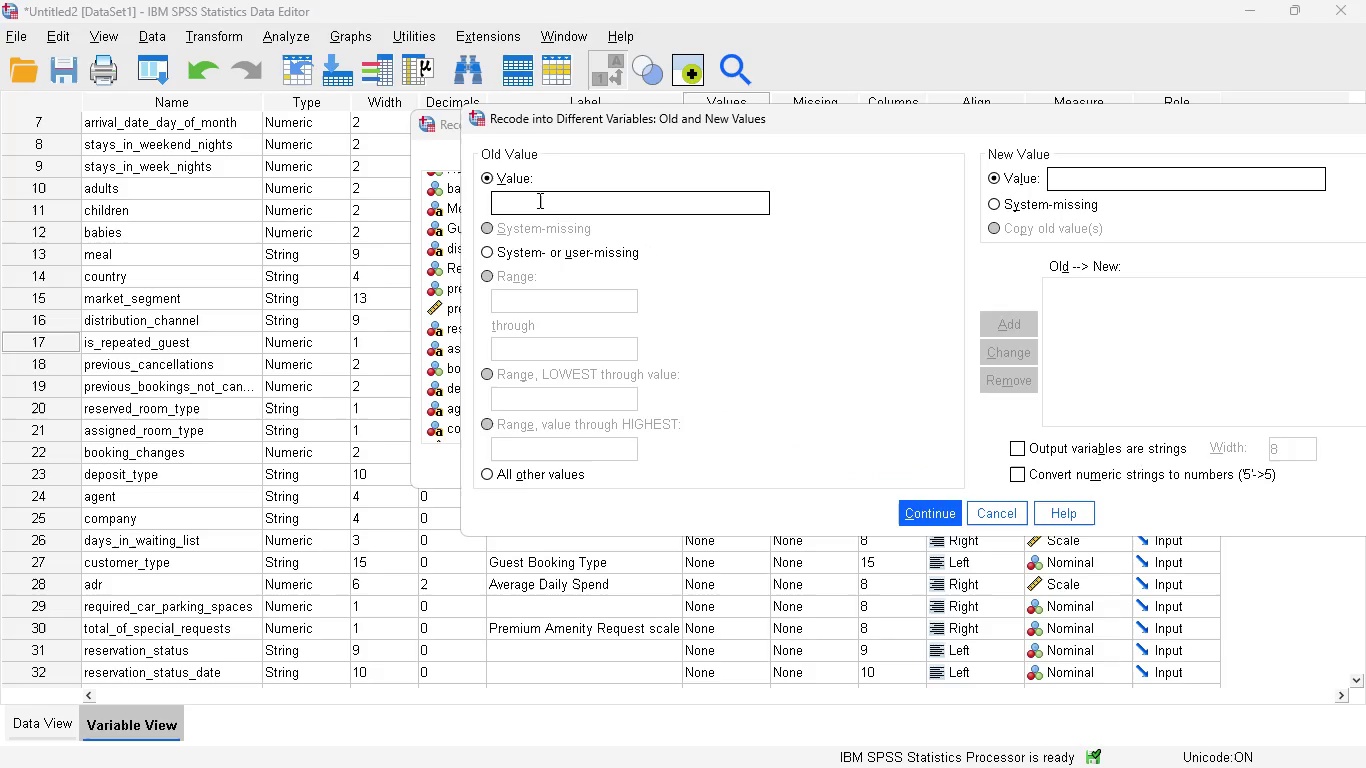 
type(Corporate)
 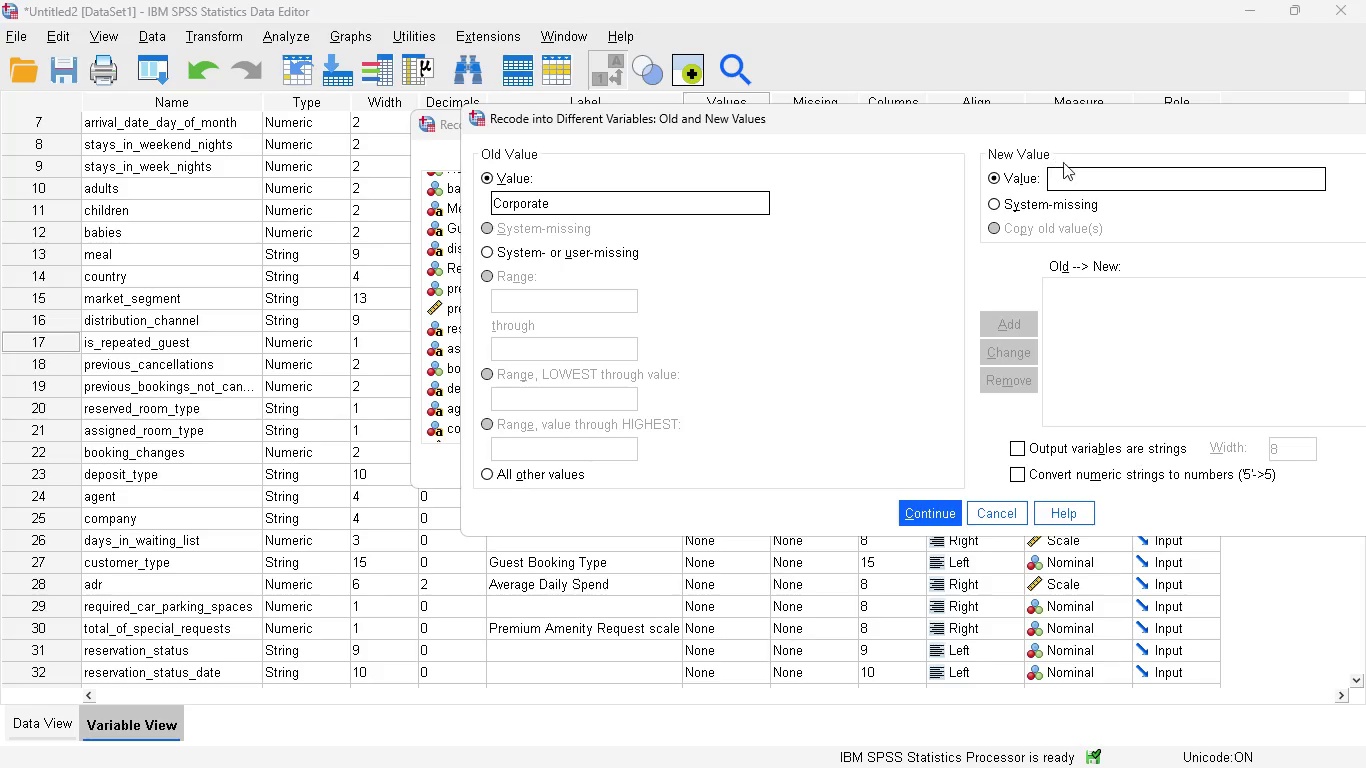 
left_click([1073, 184])
 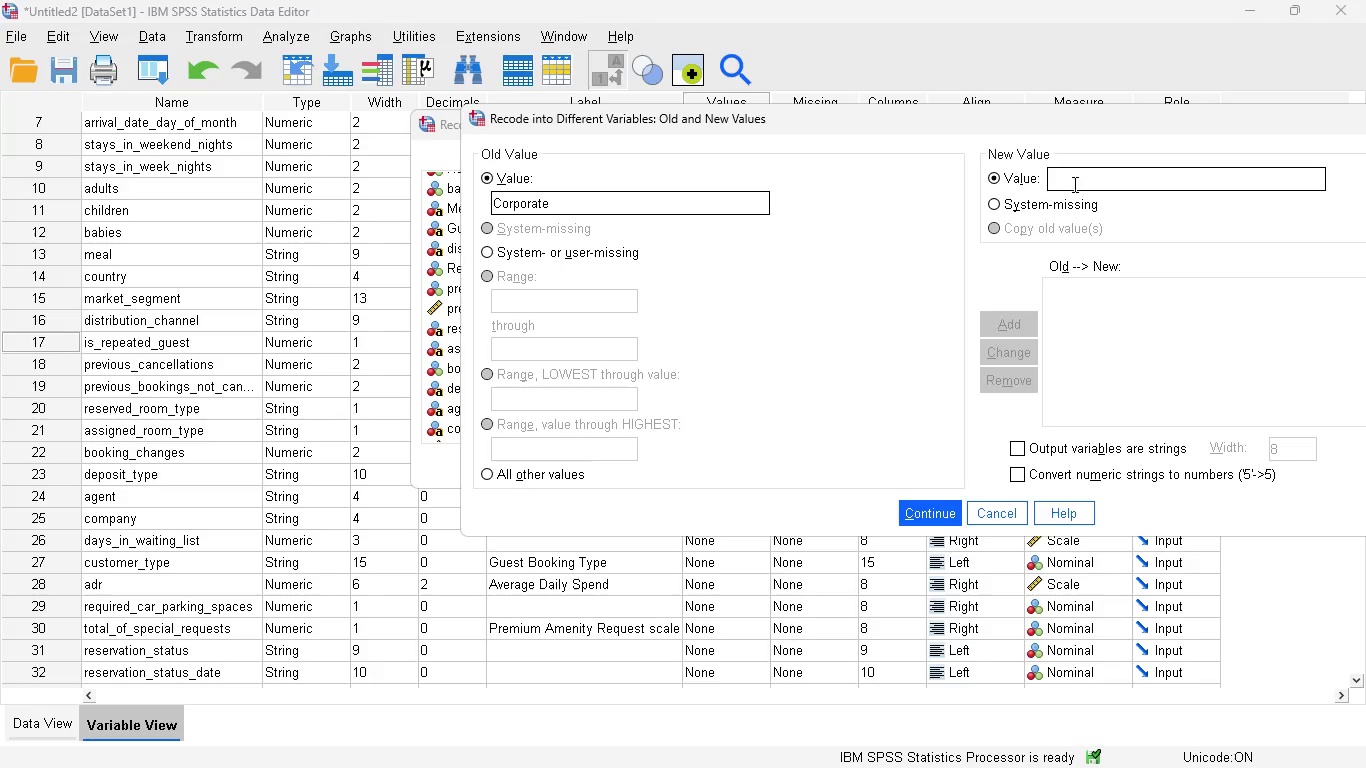 
key(1)
 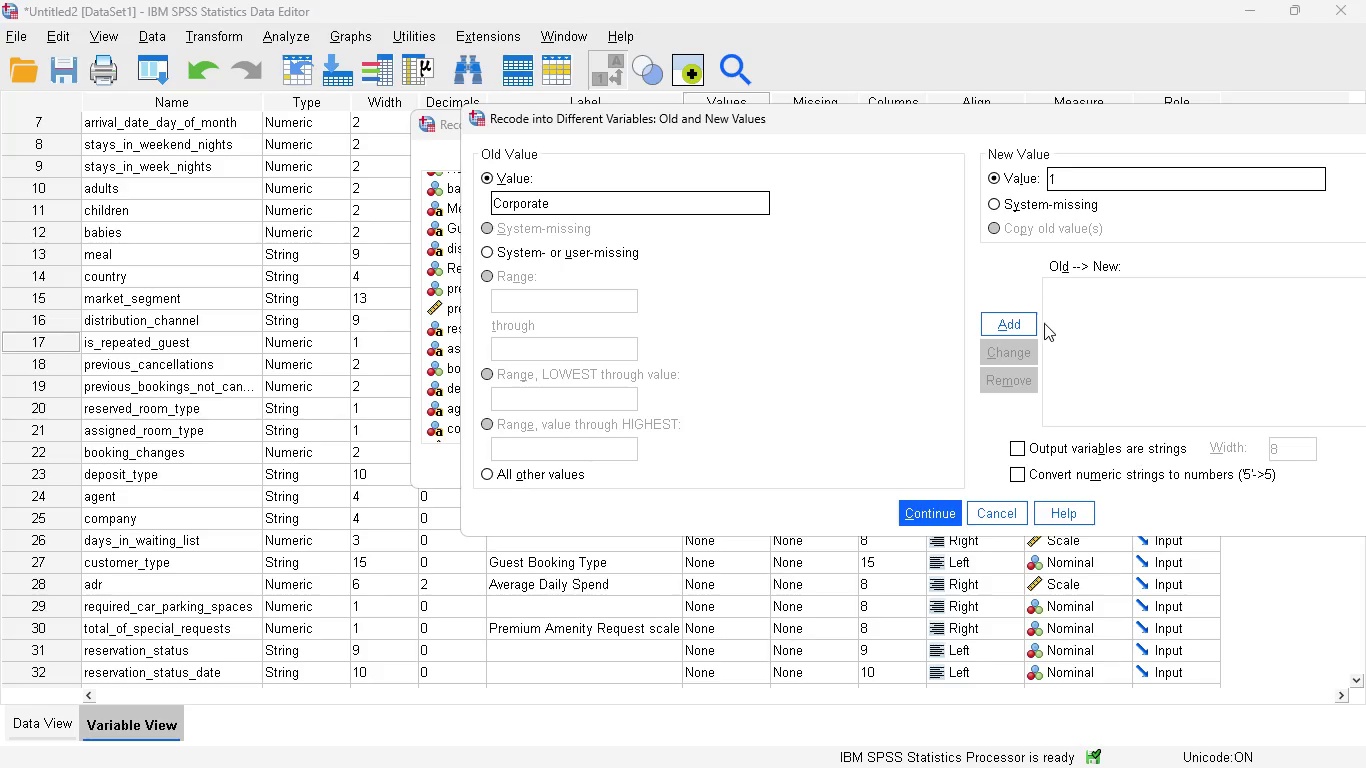 
left_click([1024, 324])
 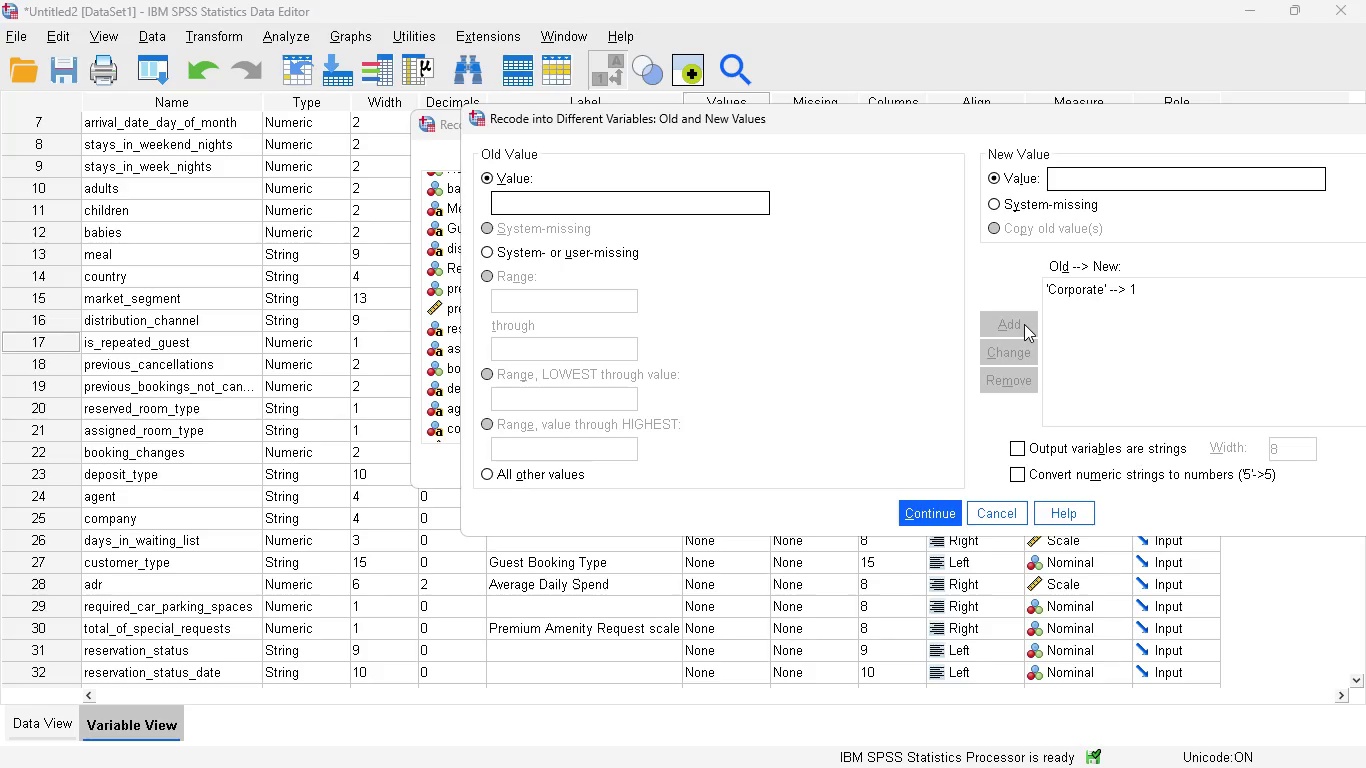 
wait(7.28)
 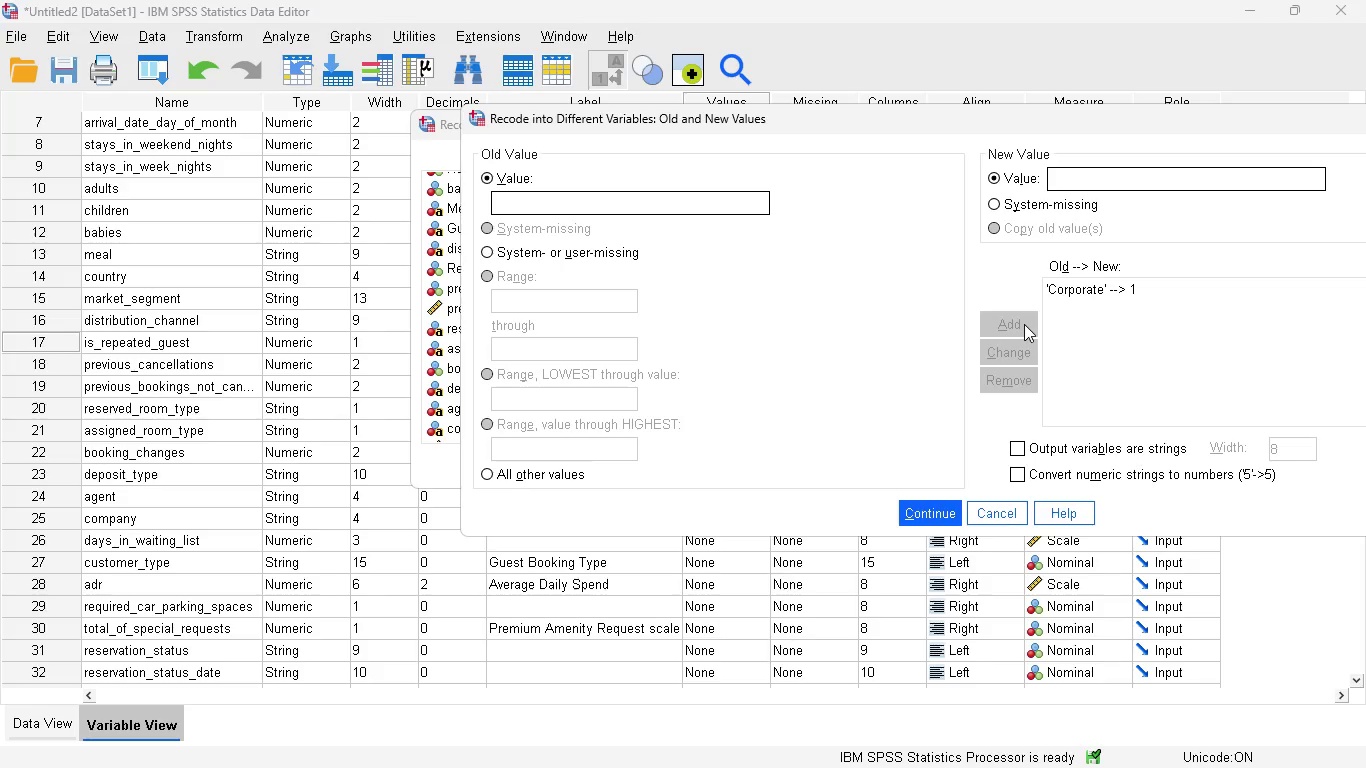 
left_click([610, 204])
 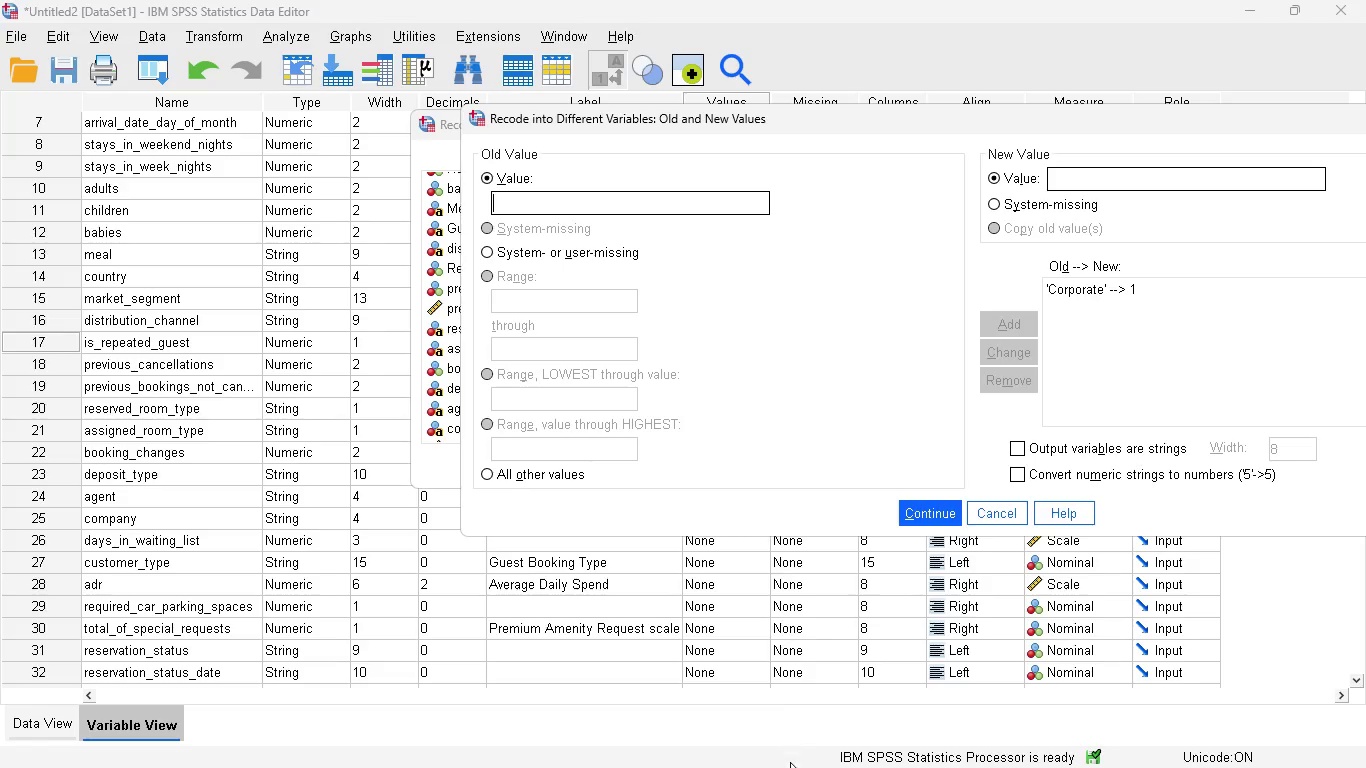 
wait(5.62)
 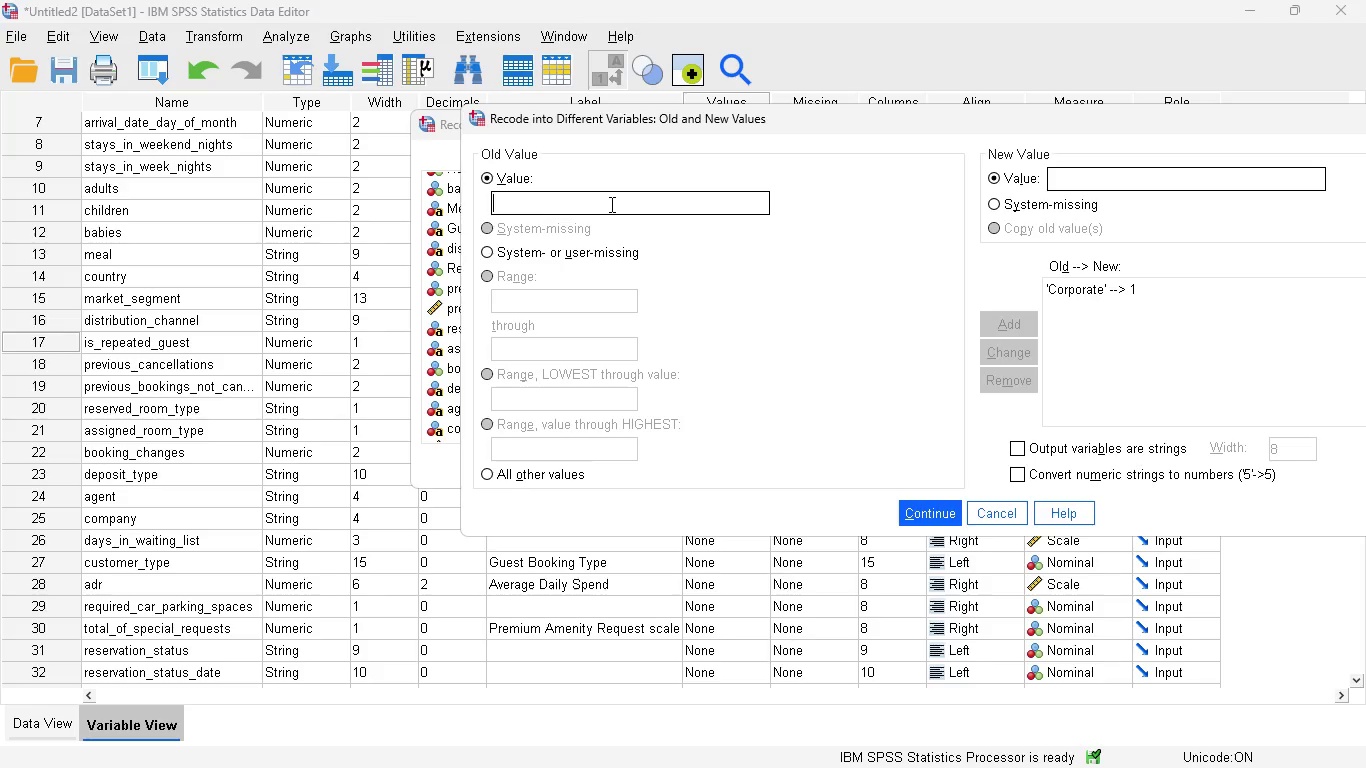 
left_click([908, 749])